 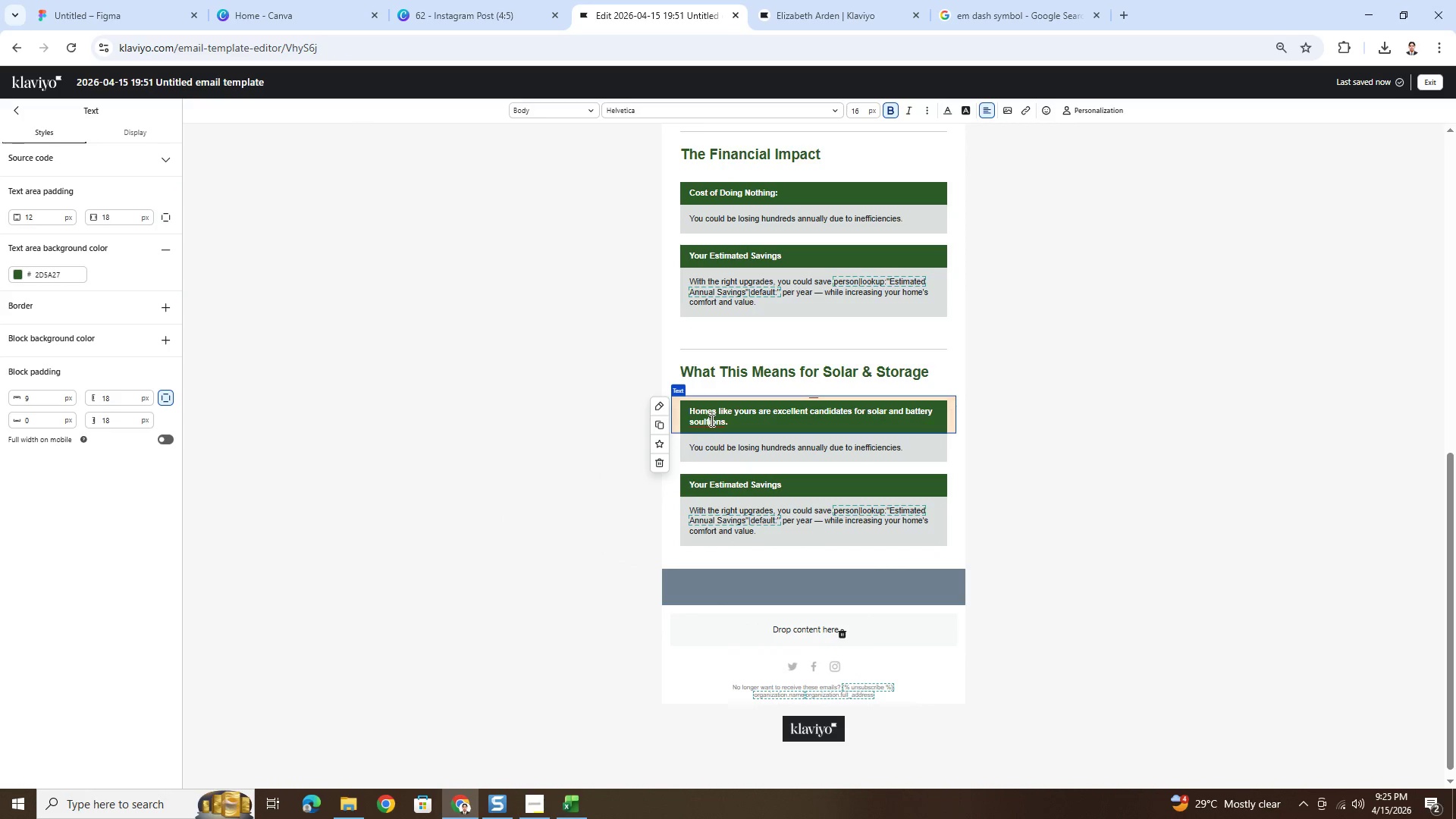 
key(Backspace)
key(Backspace)
key(Backspace)
type(lut)
 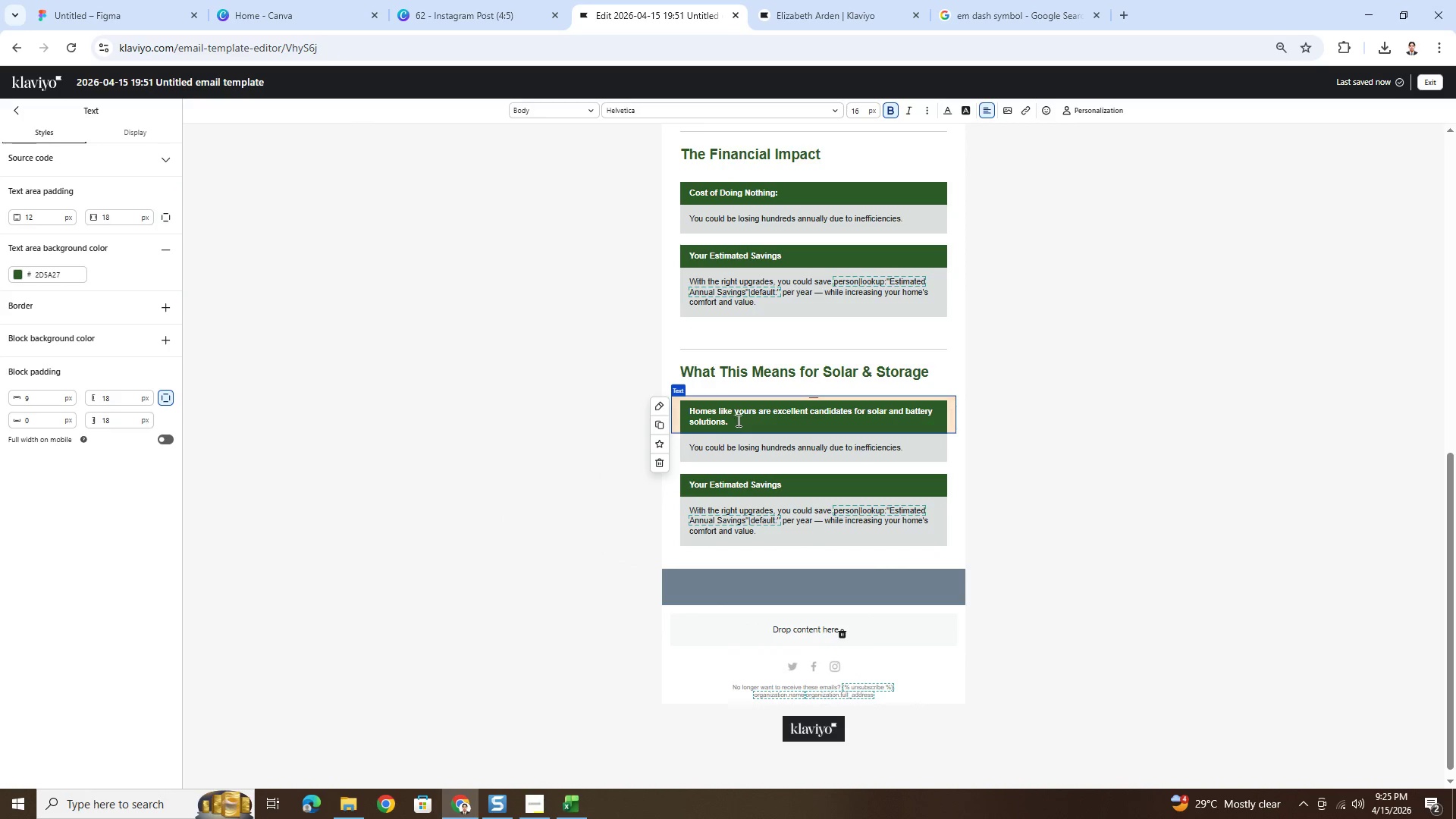 
left_click([744, 421])
 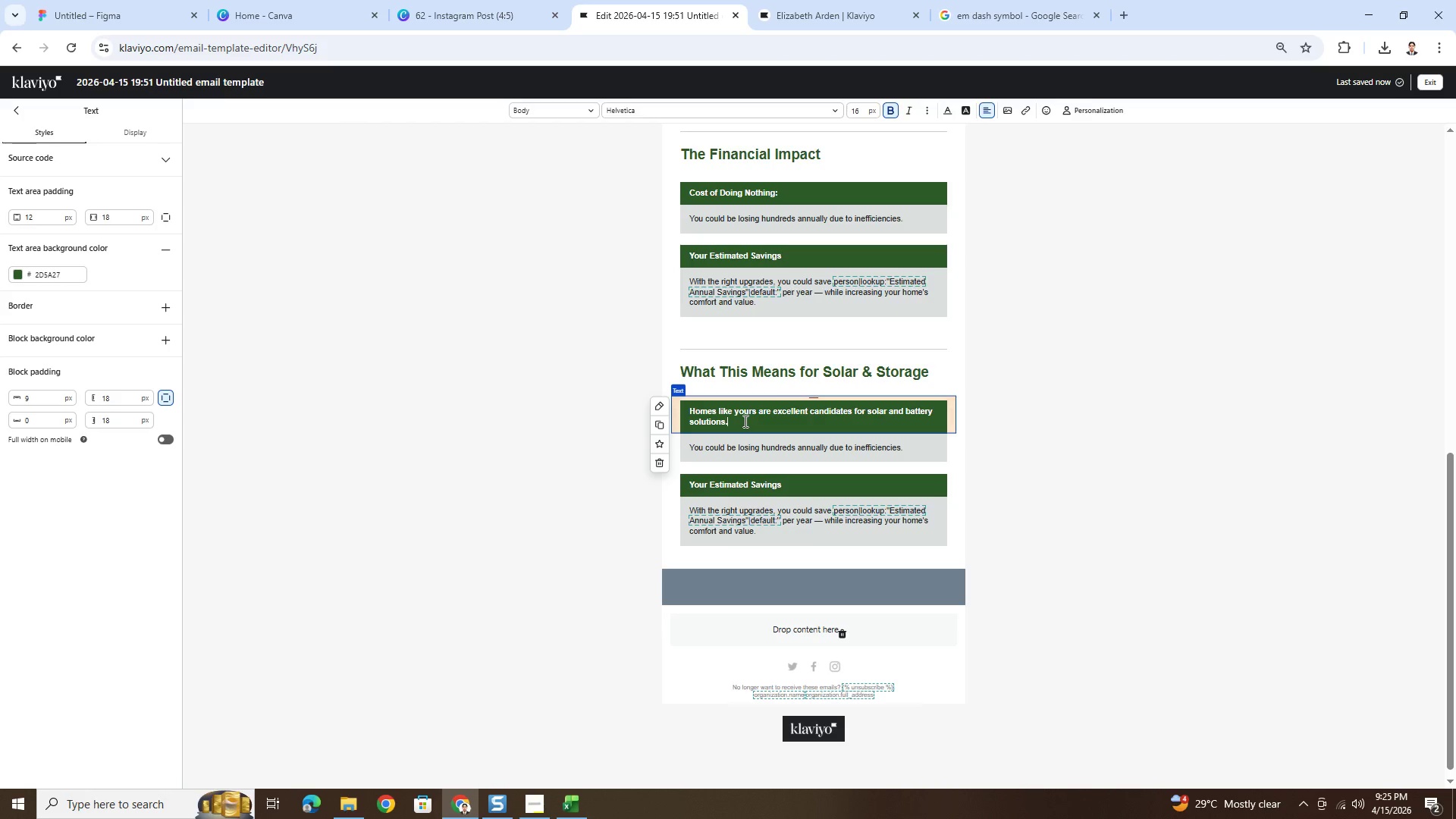 
key(Space)
 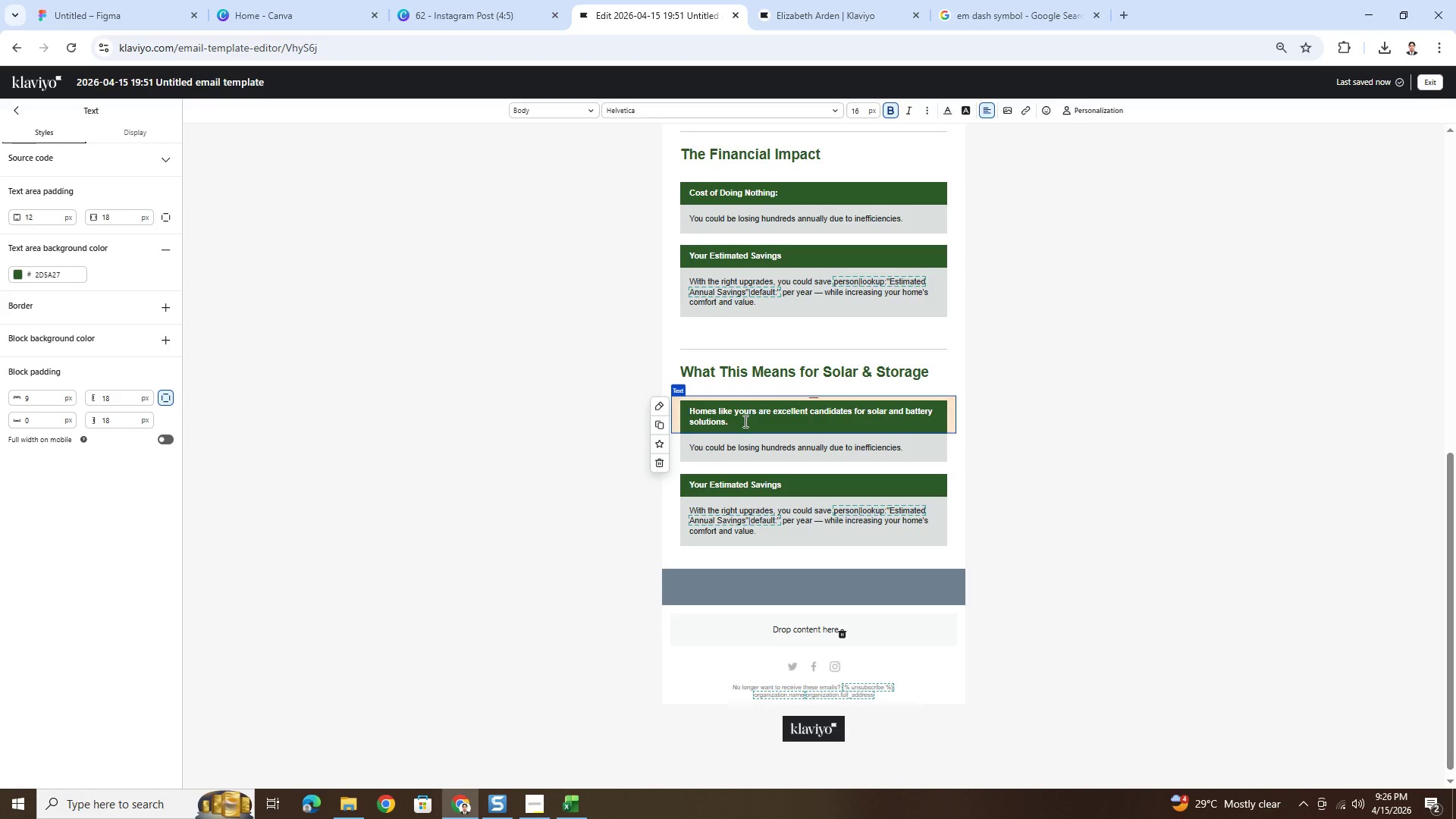 
wait(5.23)
 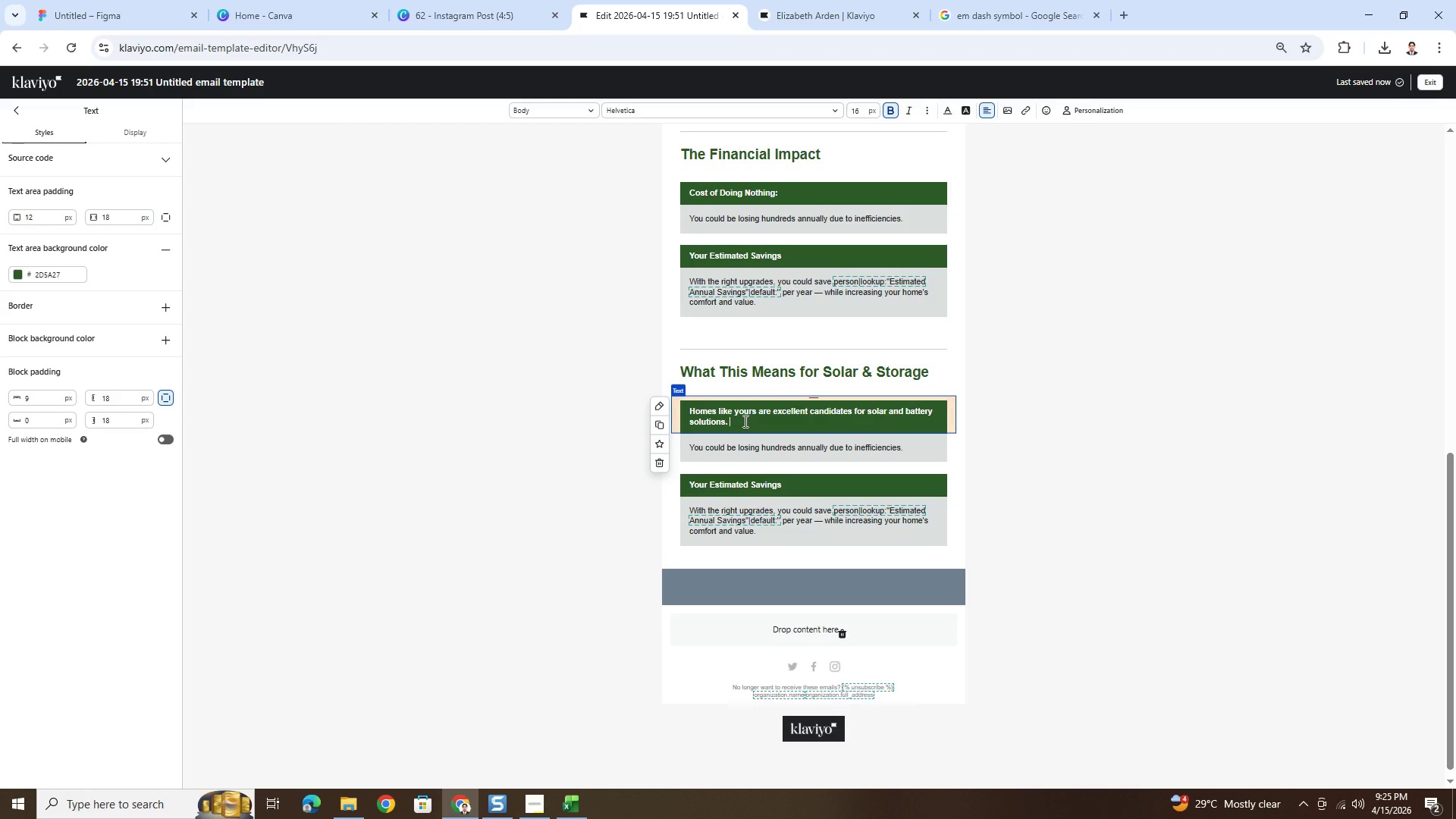 
type(By addressing these)
 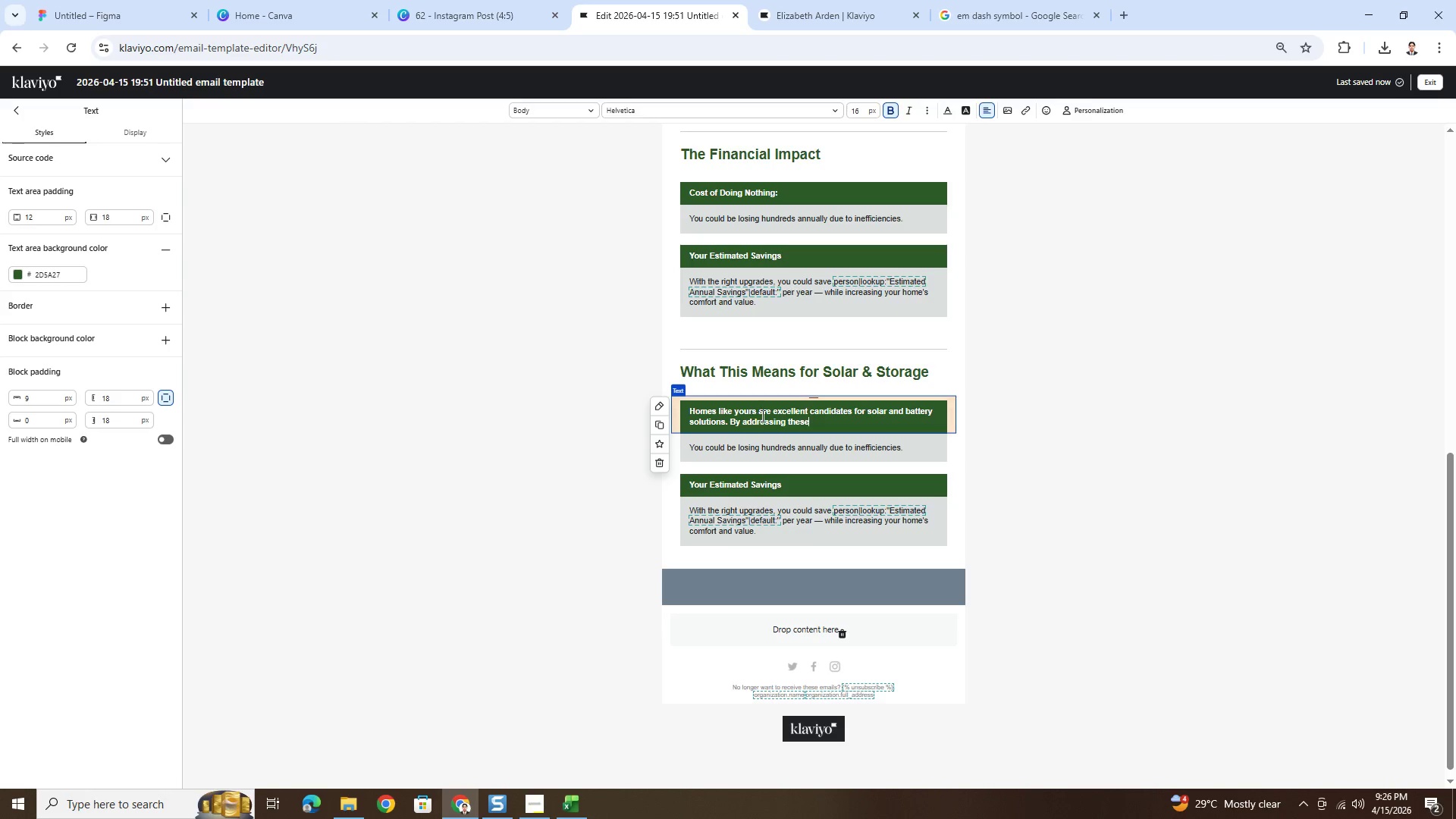 
double_click([761, 416])
 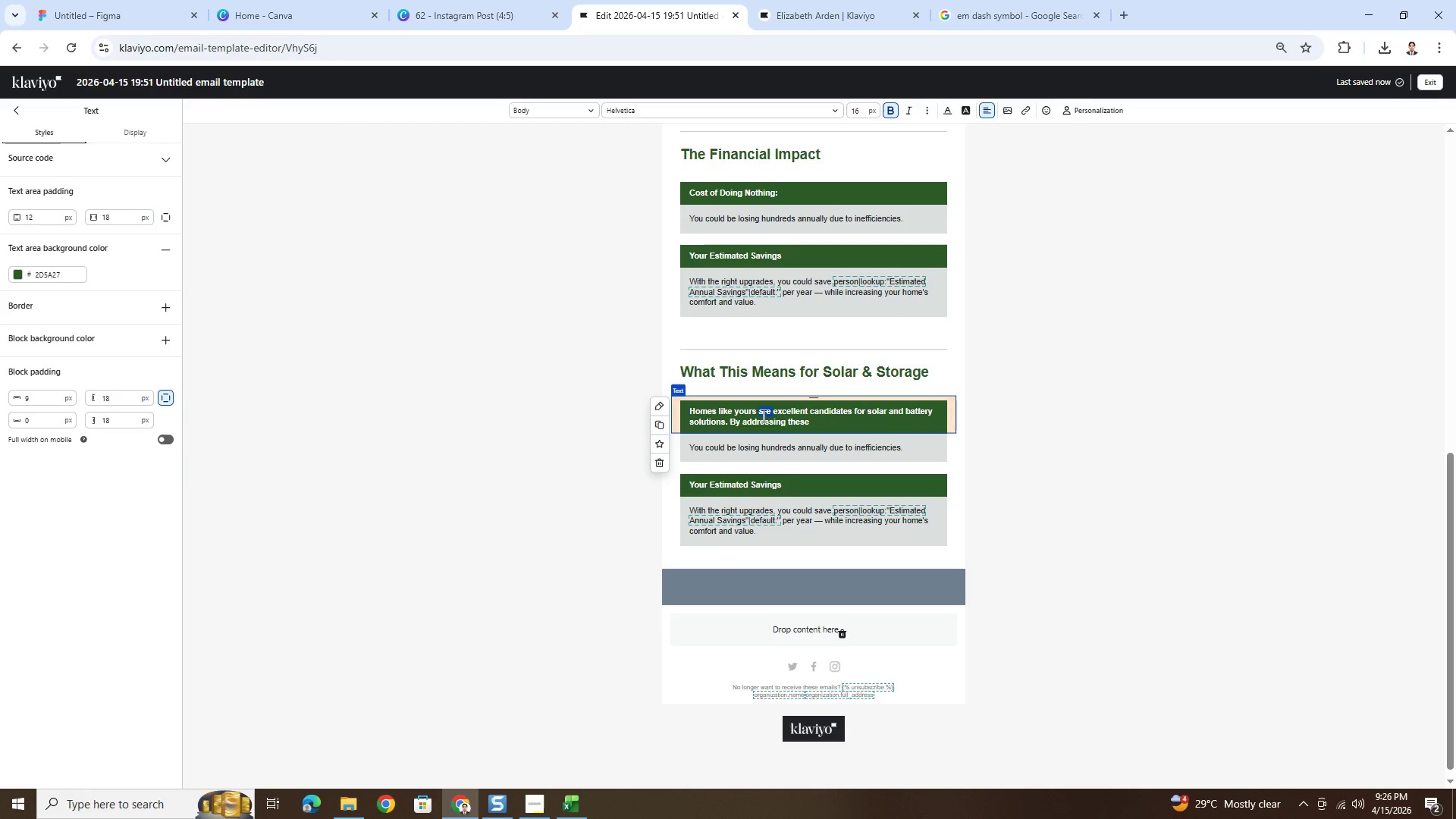 
double_click([762, 416])
 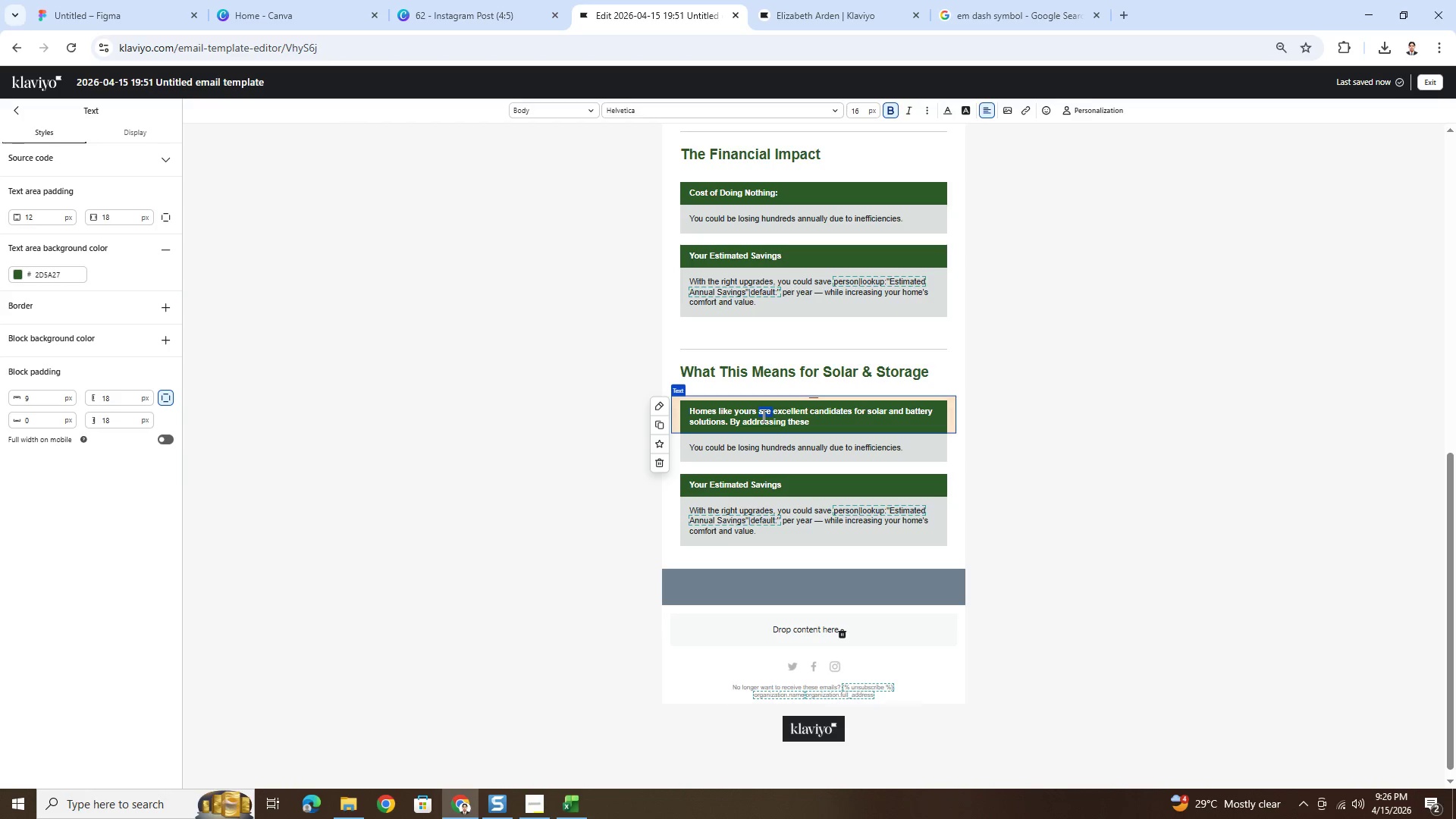 
triple_click([762, 416])
 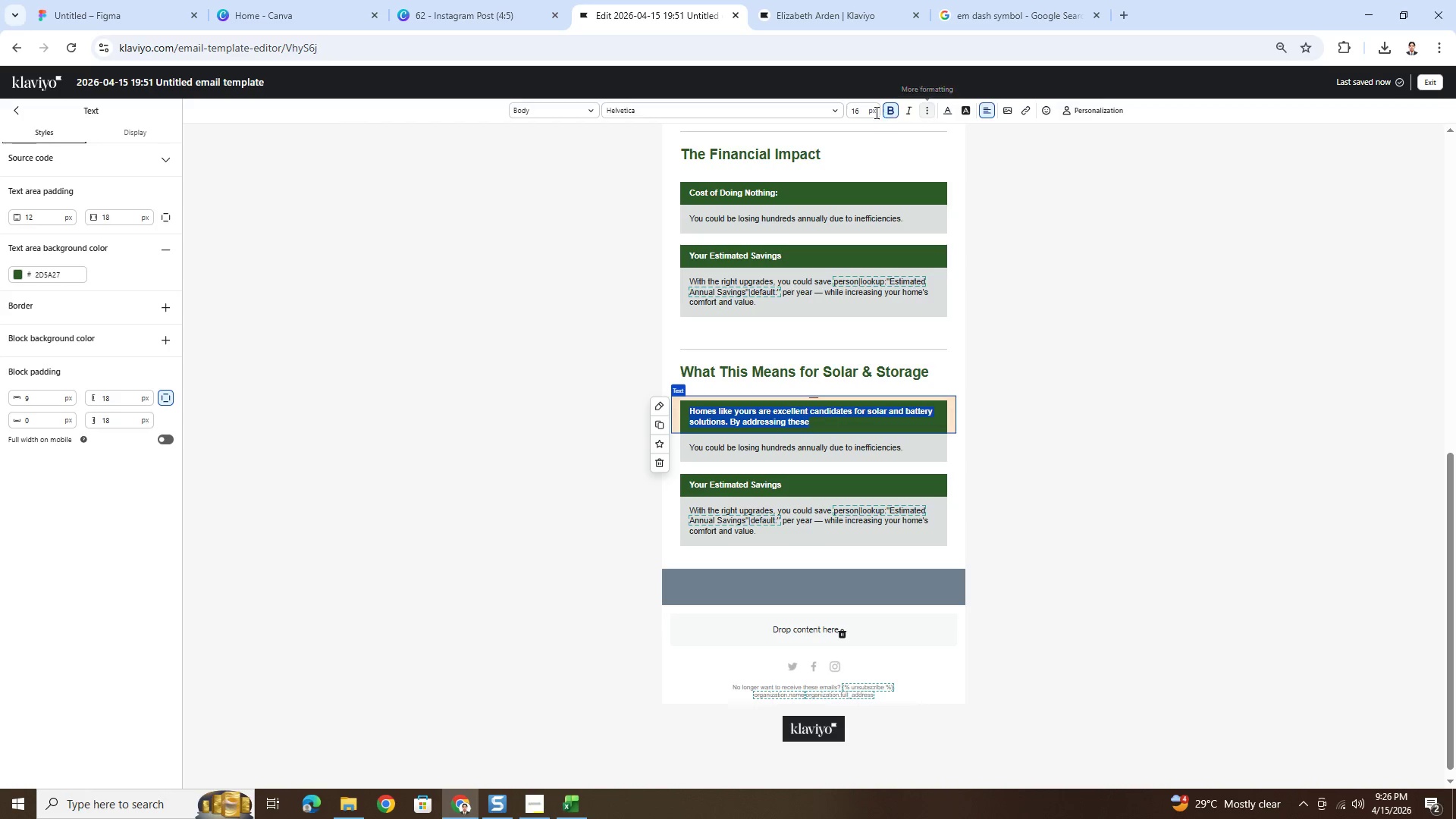 
left_click([893, 108])
 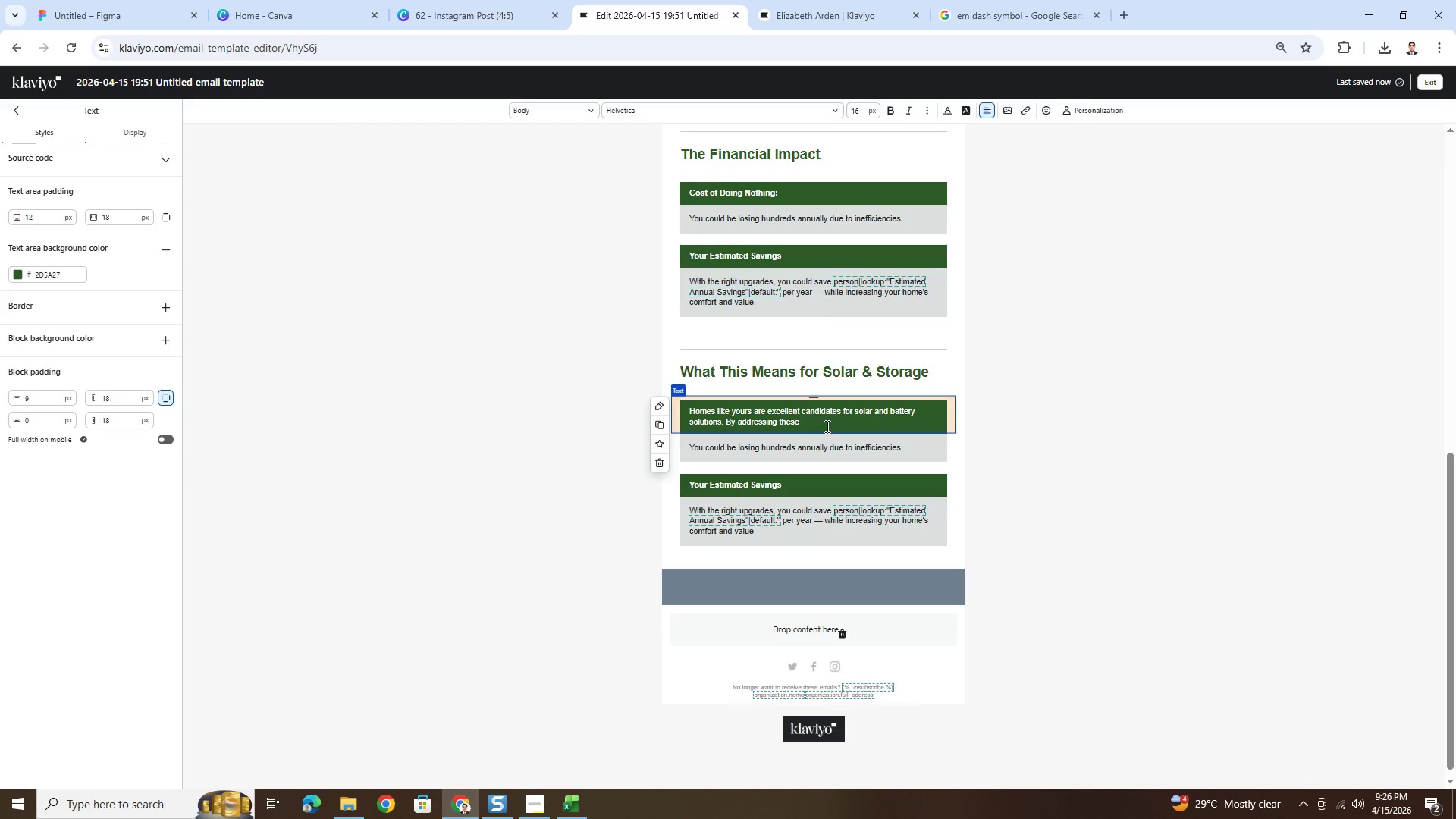 
double_click([824, 425])
 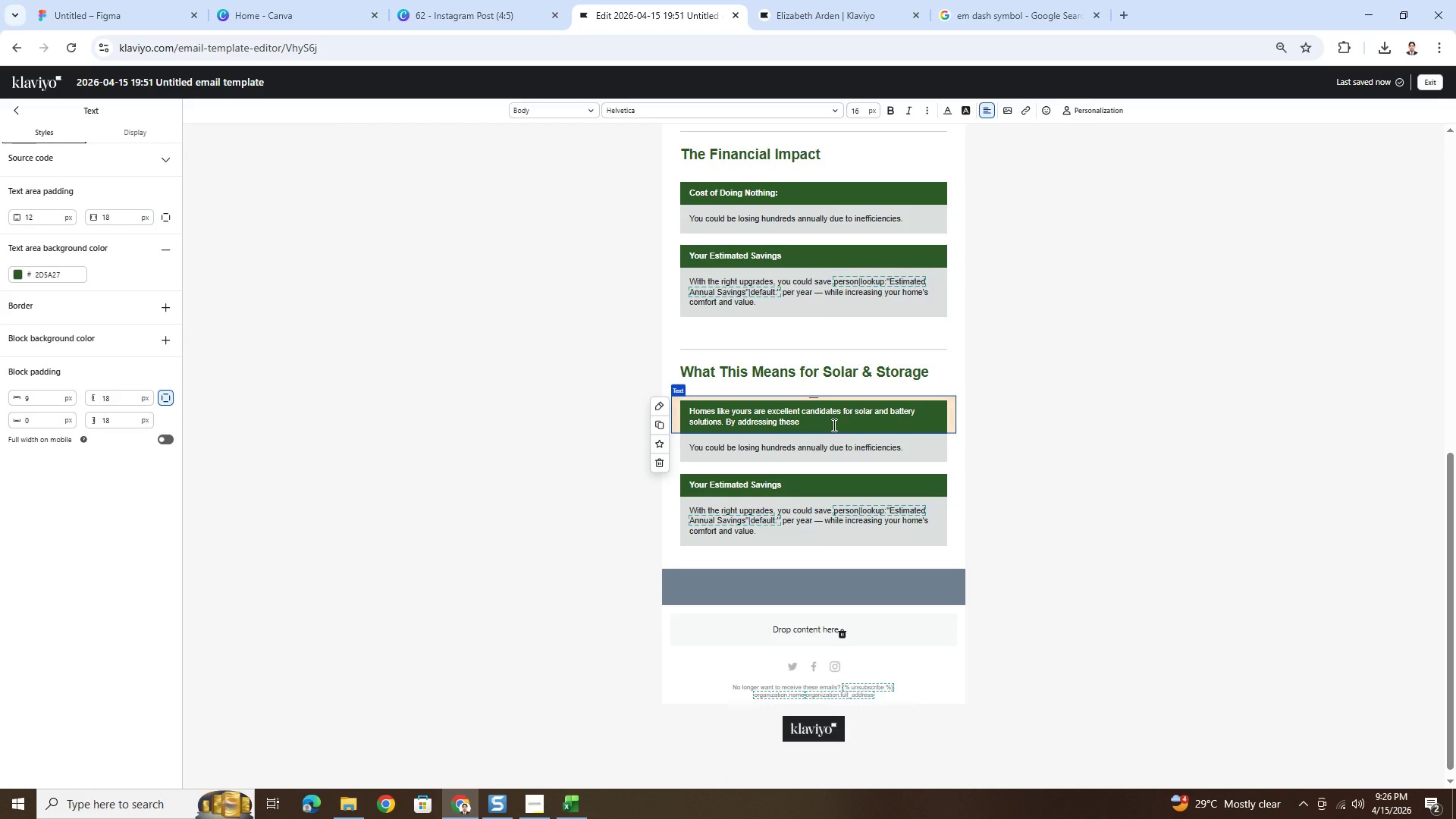 
type( inefficiencies and integrating clean energy, you can:)
 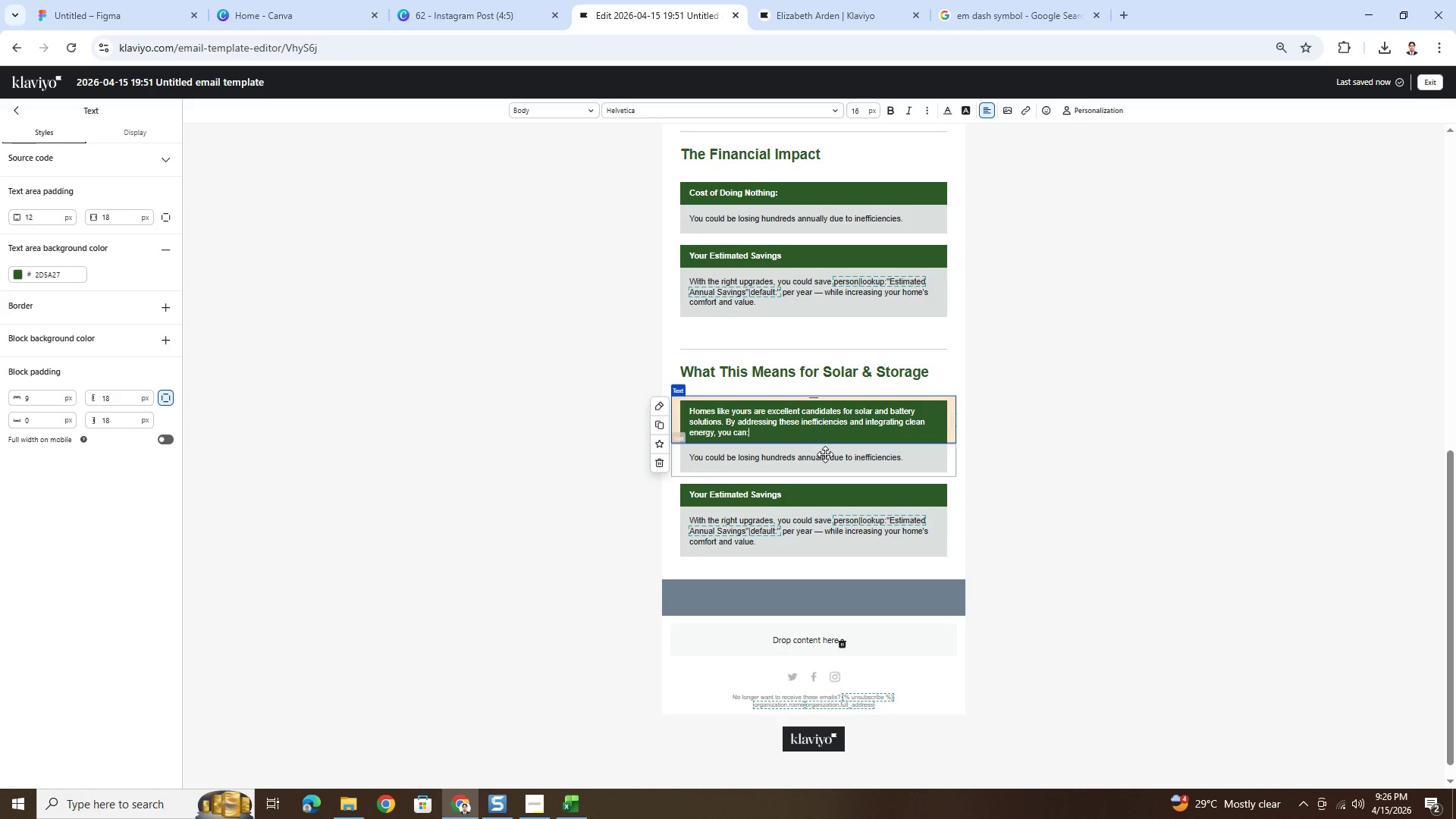 
left_click([825, 454])
 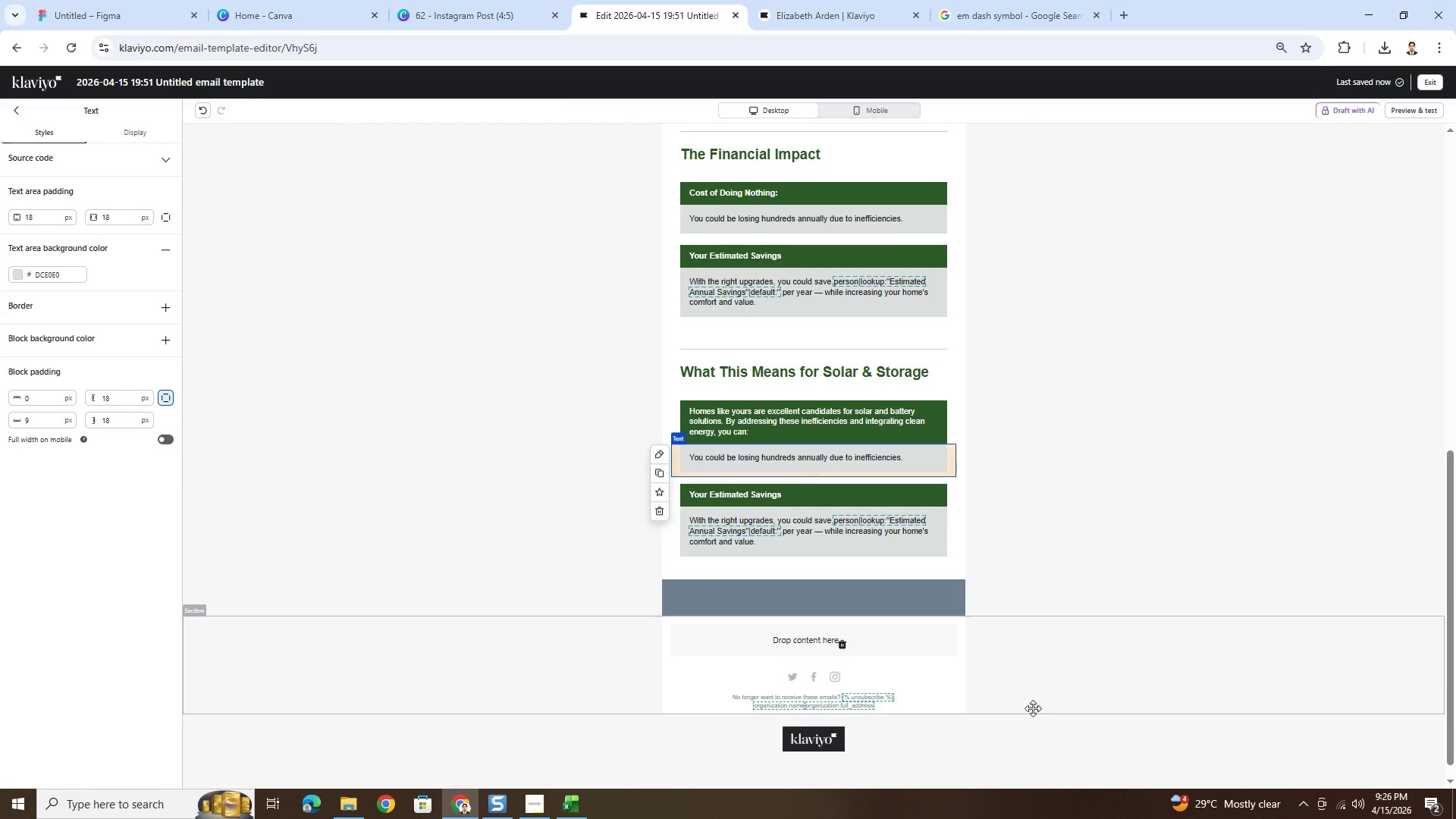 
left_click([1034, 714])
 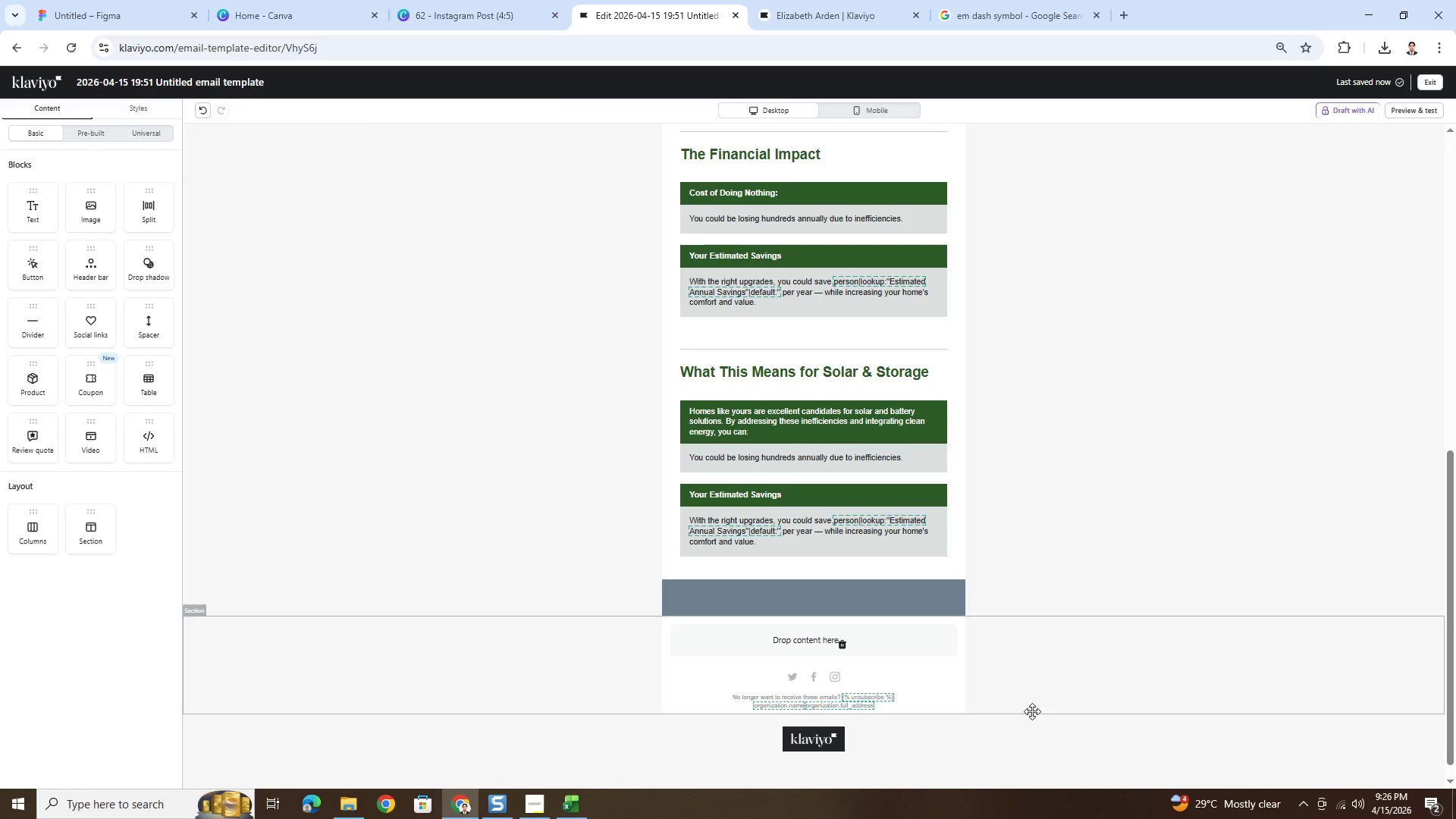 
scroll: coordinate [1029, 585], scroll_direction: up, amount: 8.0
 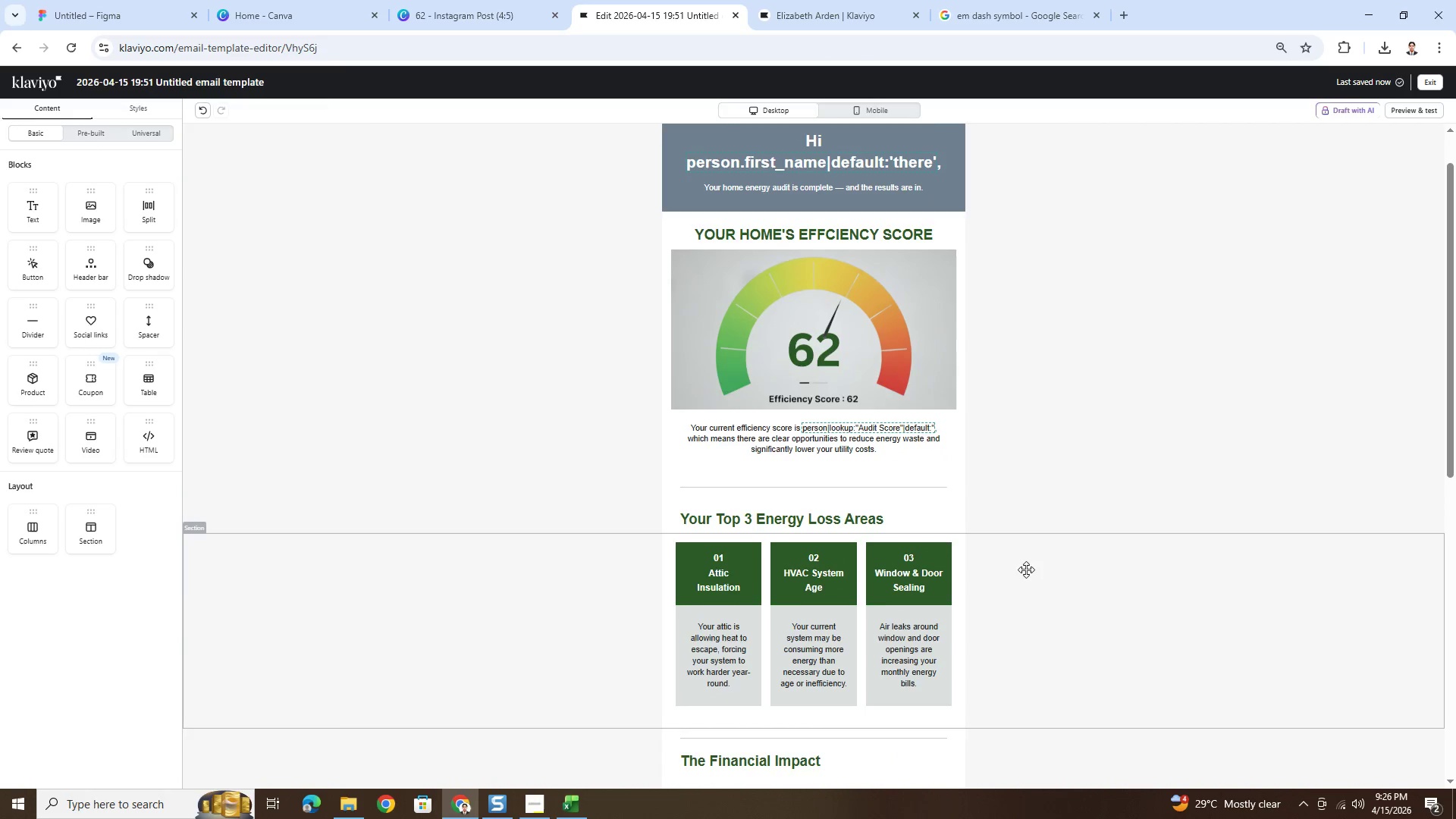 
scroll: coordinate [1016, 578], scroll_direction: down, amount: 10.0
 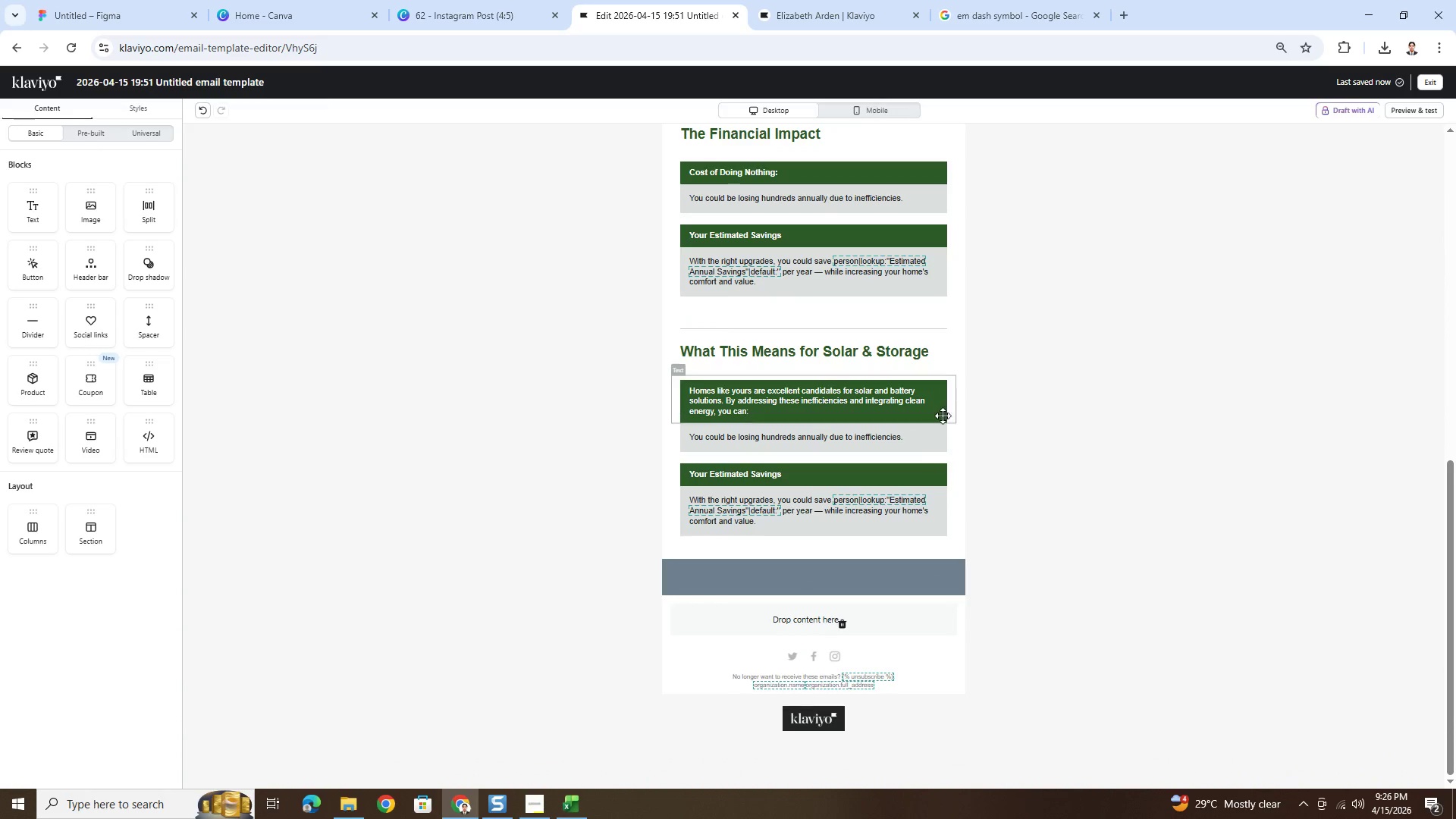 
left_click([925, 408])
 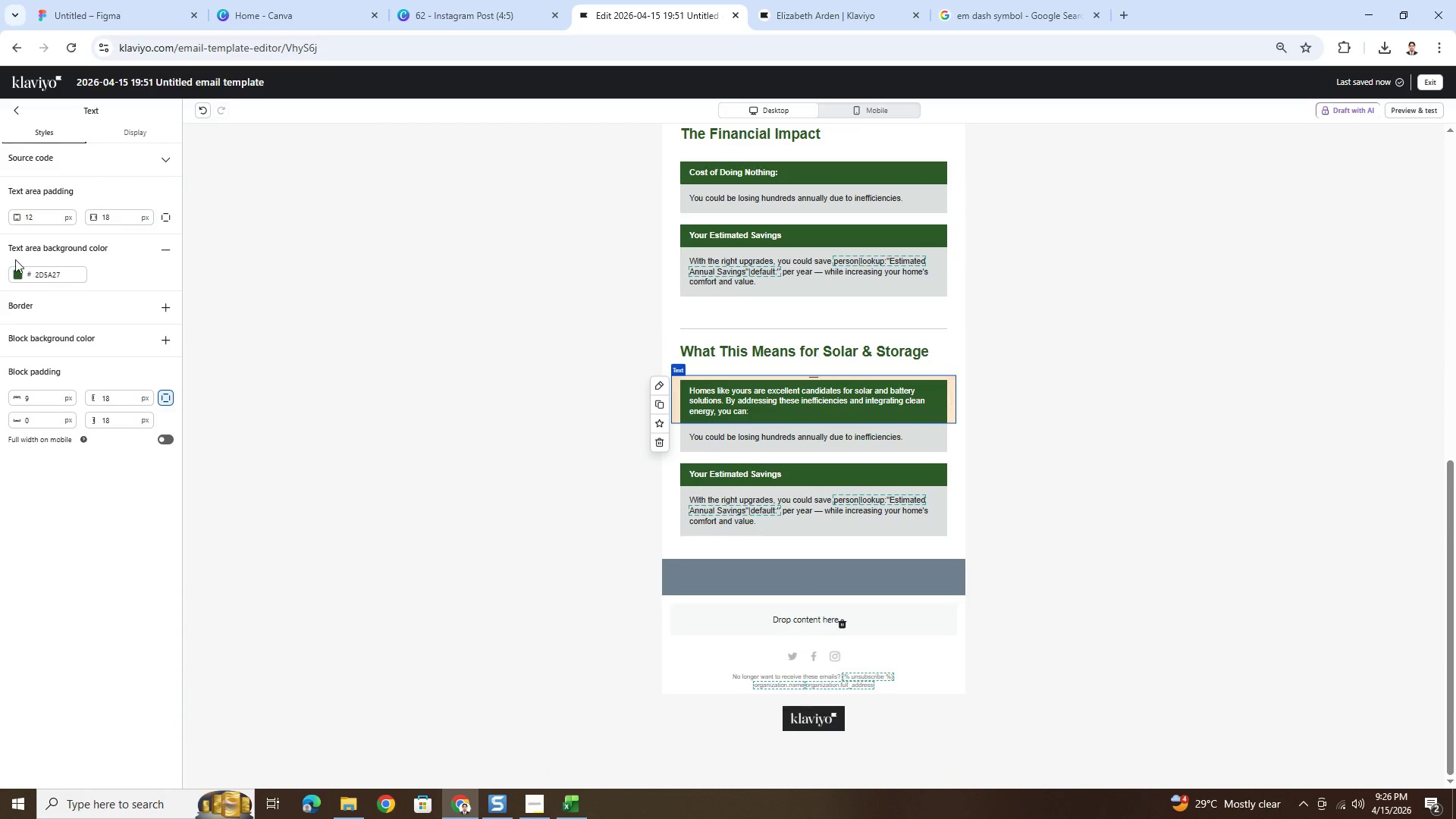 
left_click([162, 248])
 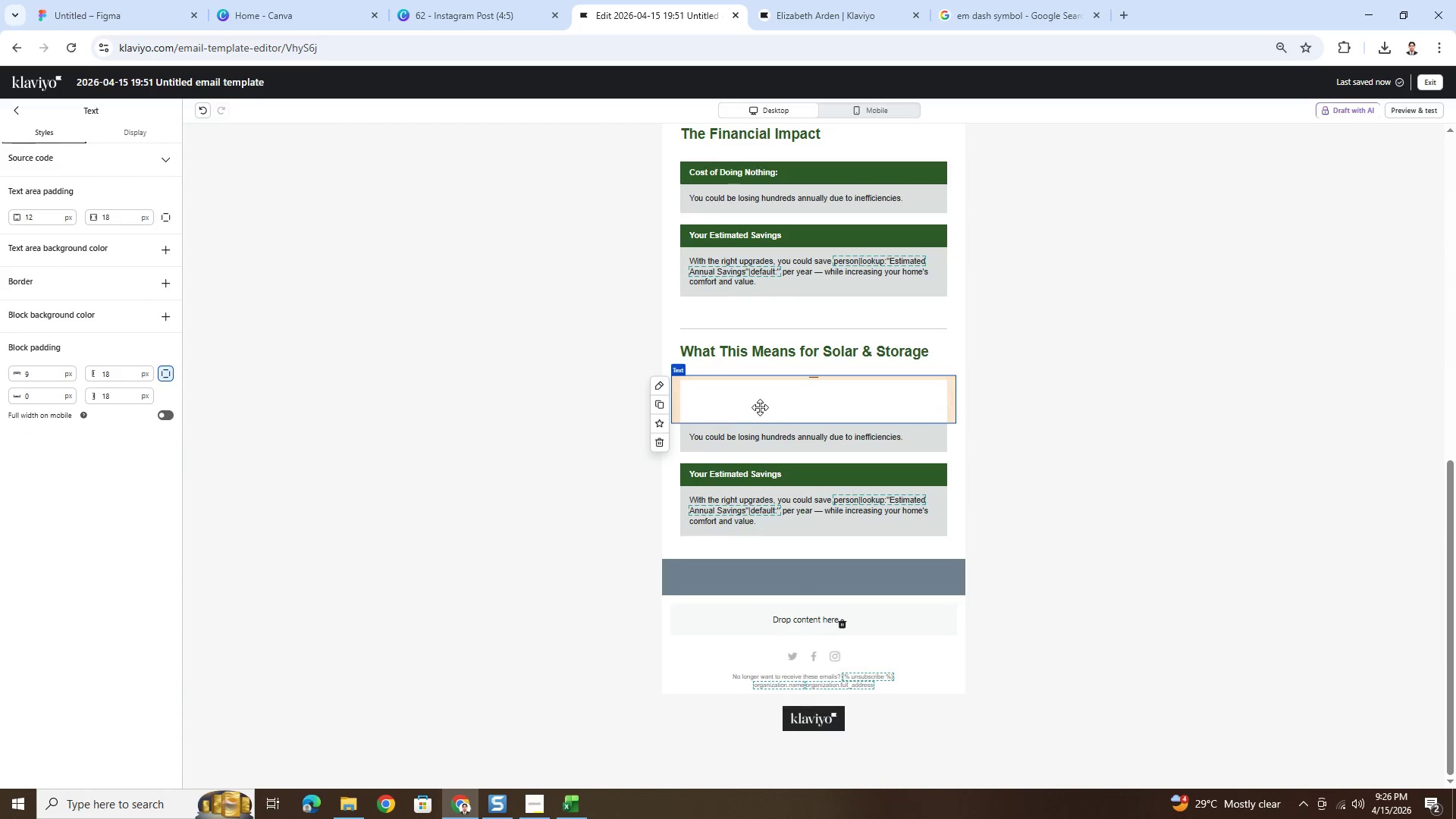 
double_click([763, 400])
 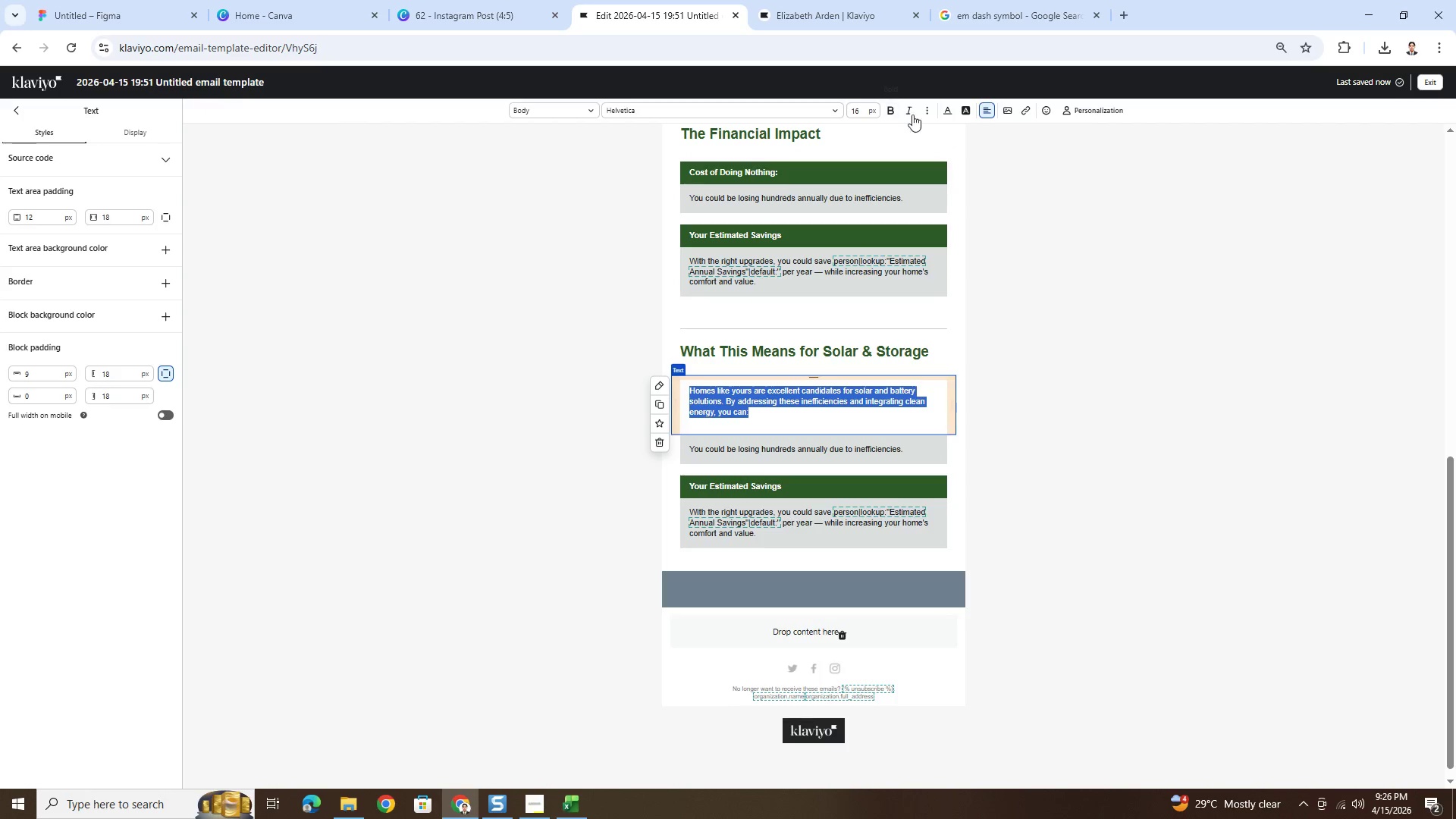 
left_click([946, 108])
 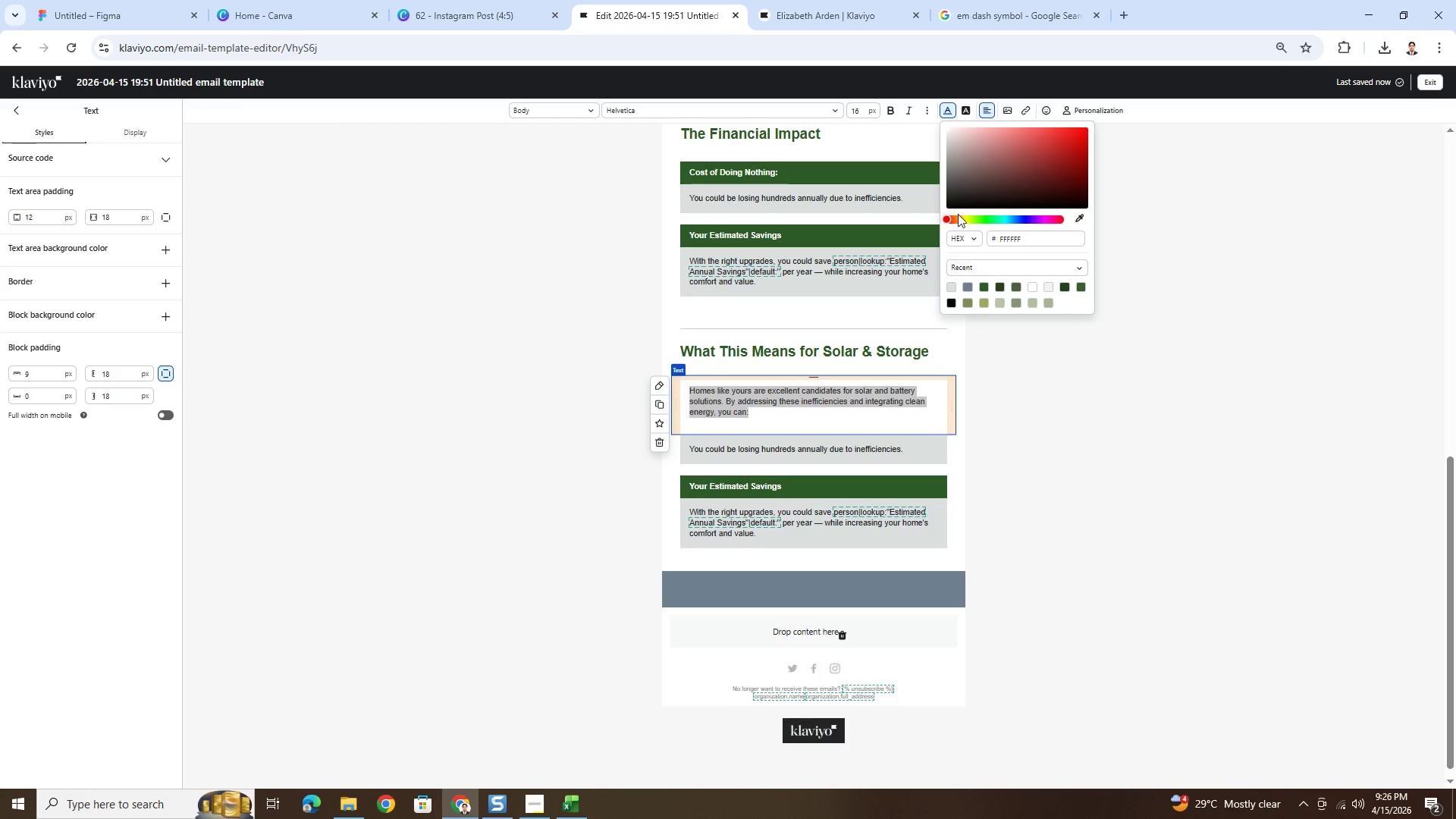 
double_click([1017, 238])
 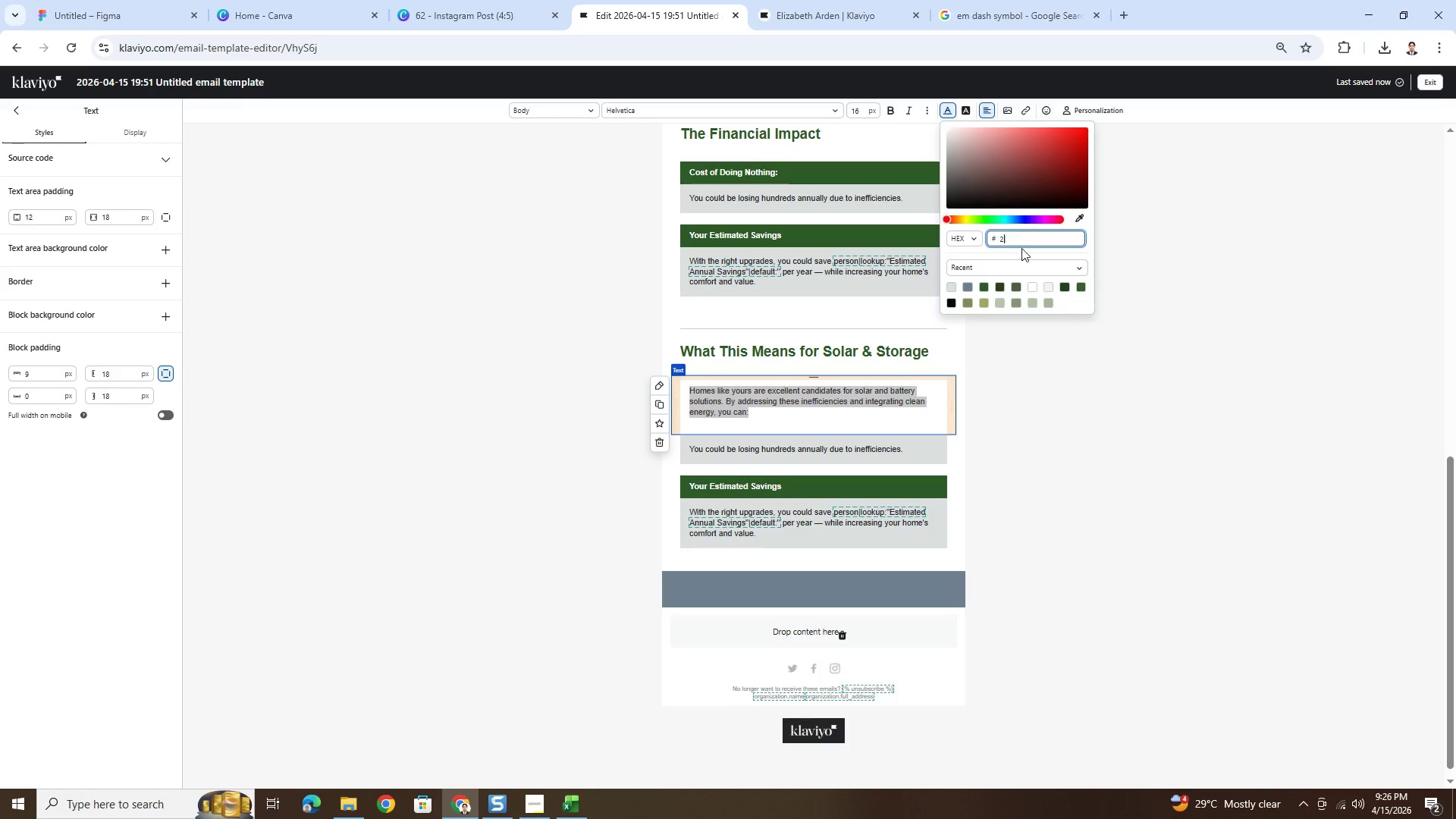 
type(222222)
key(NumpadEnter)
 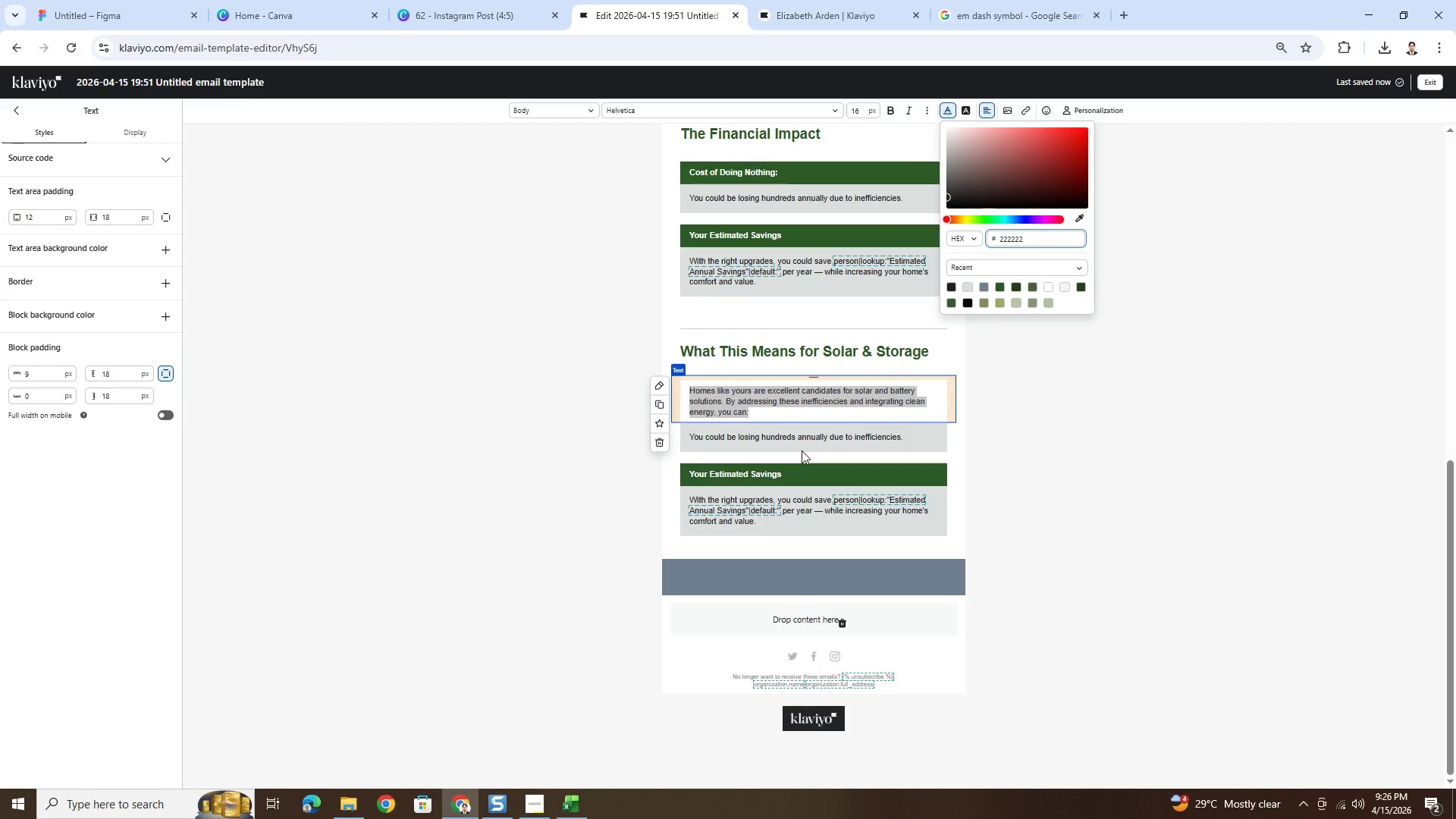 
double_click([793, 434])
 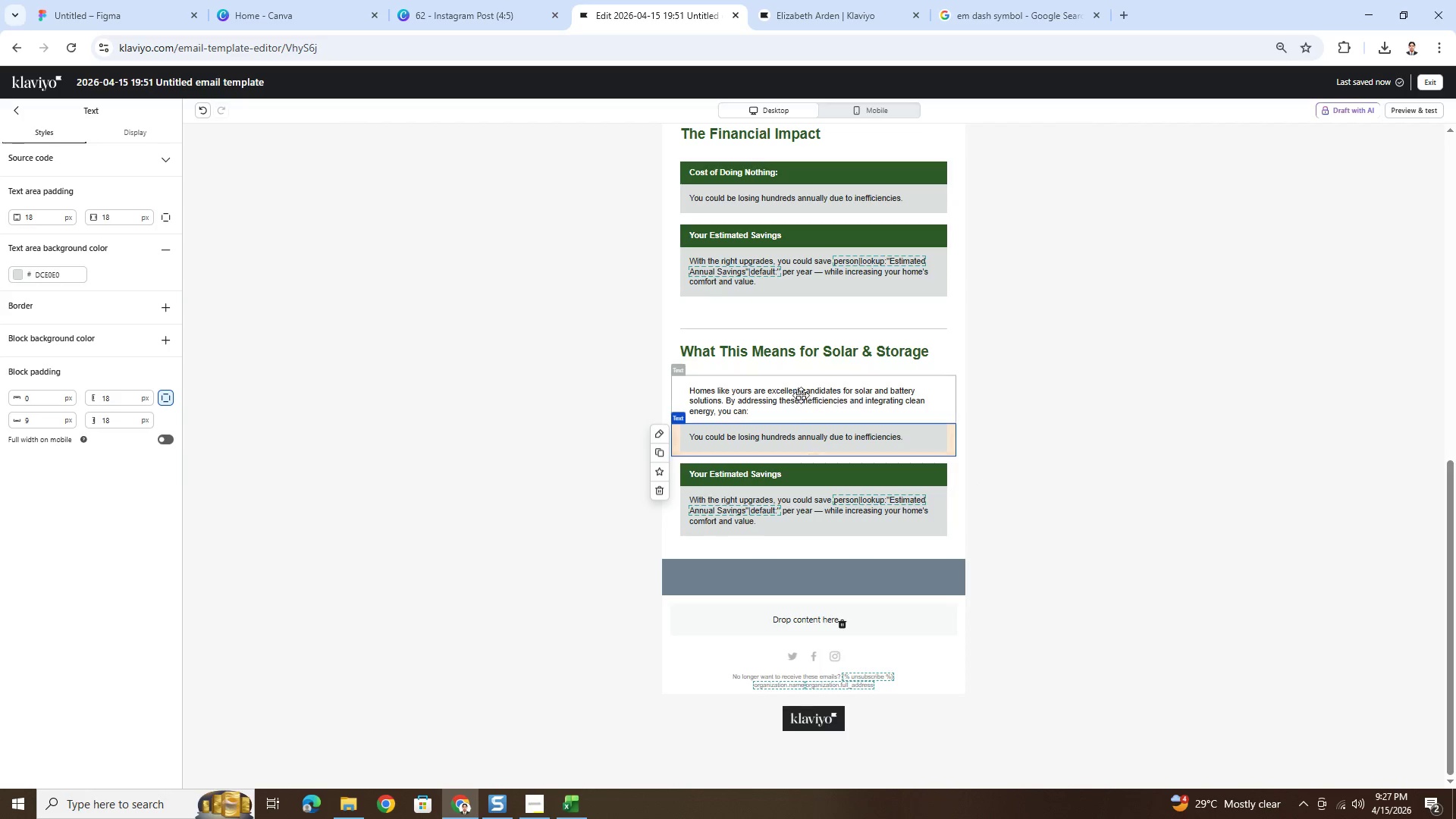 
left_click([792, 385])
 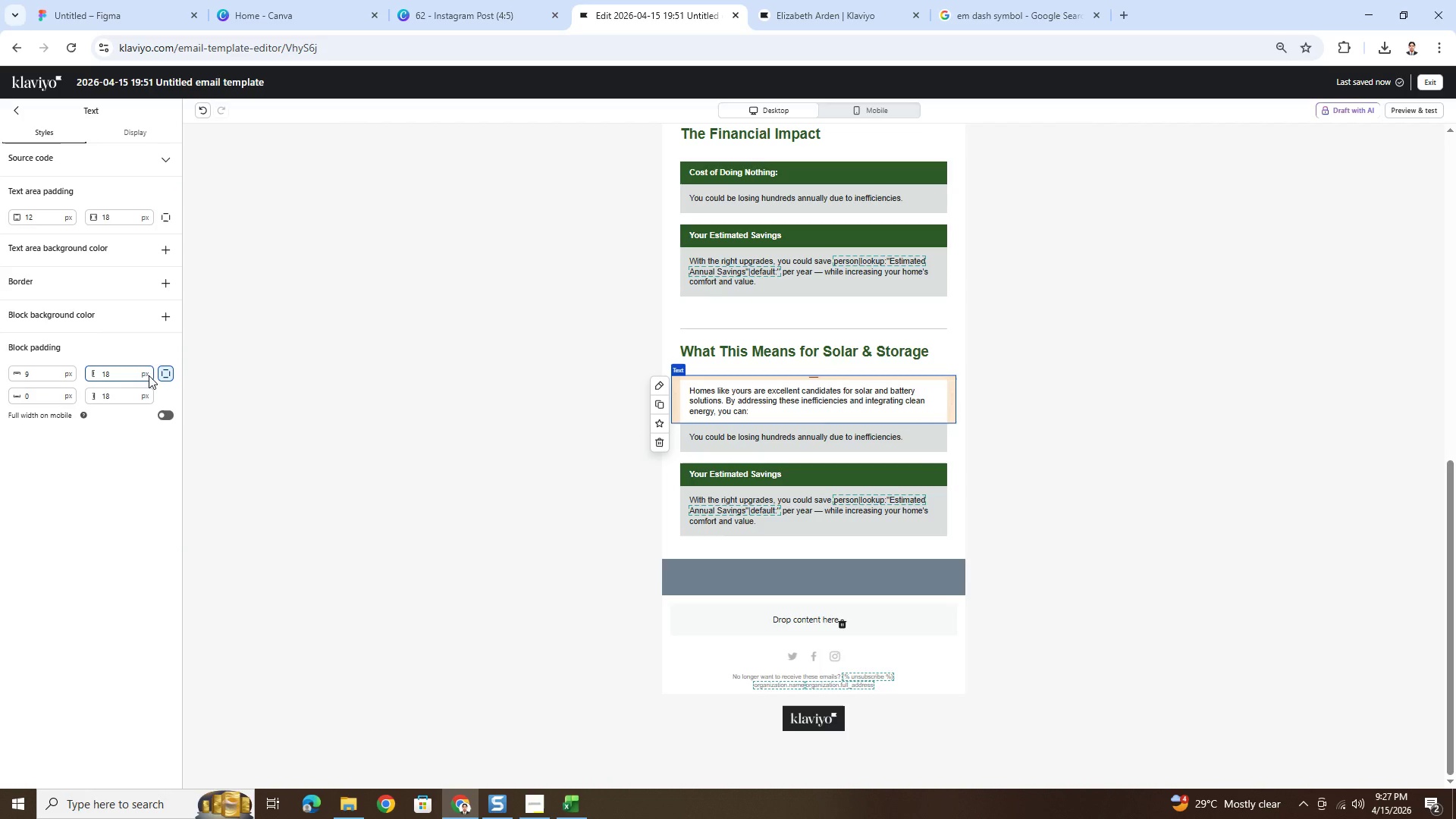 
wait(5.33)
 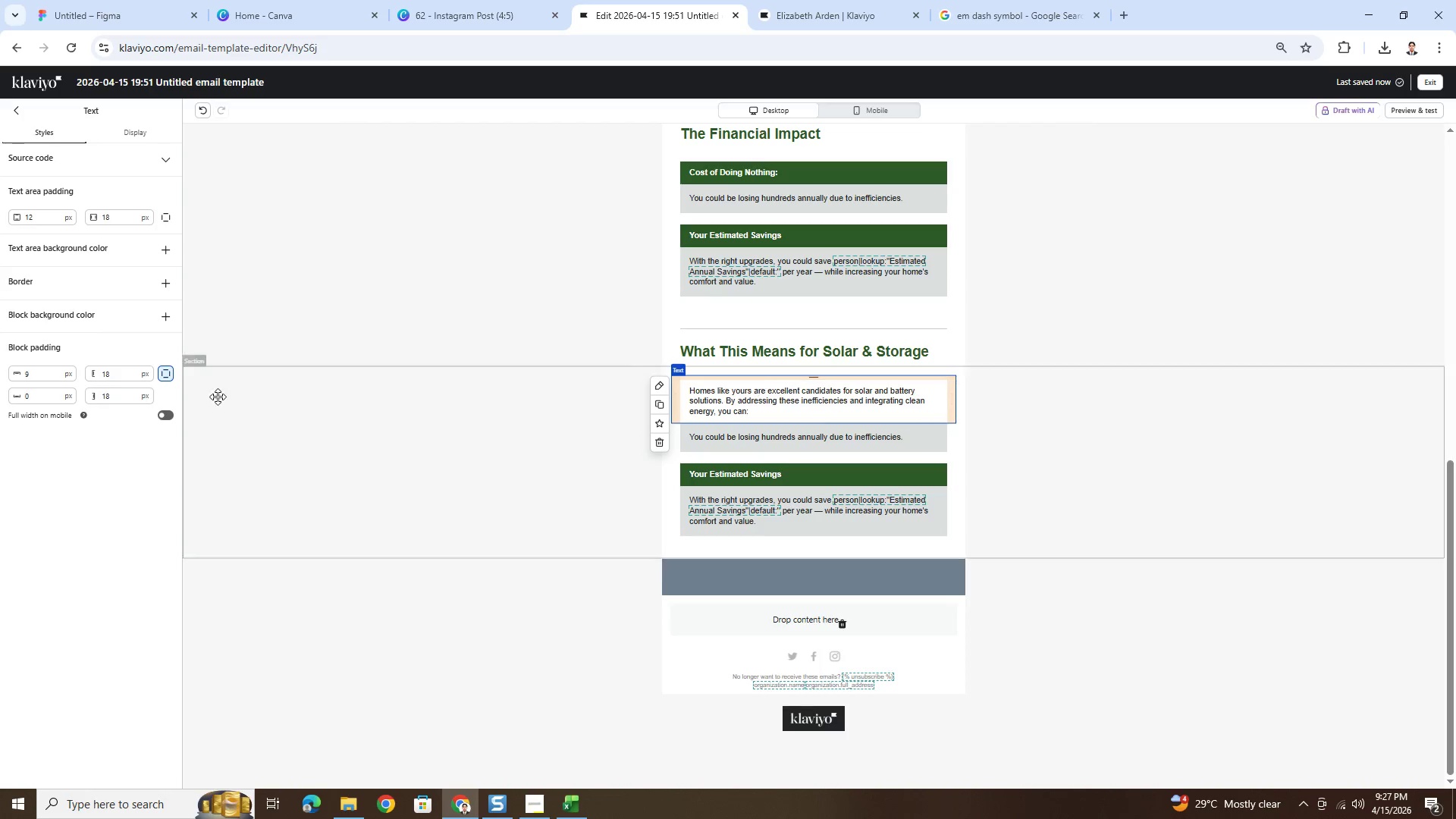 
left_click([163, 375])
 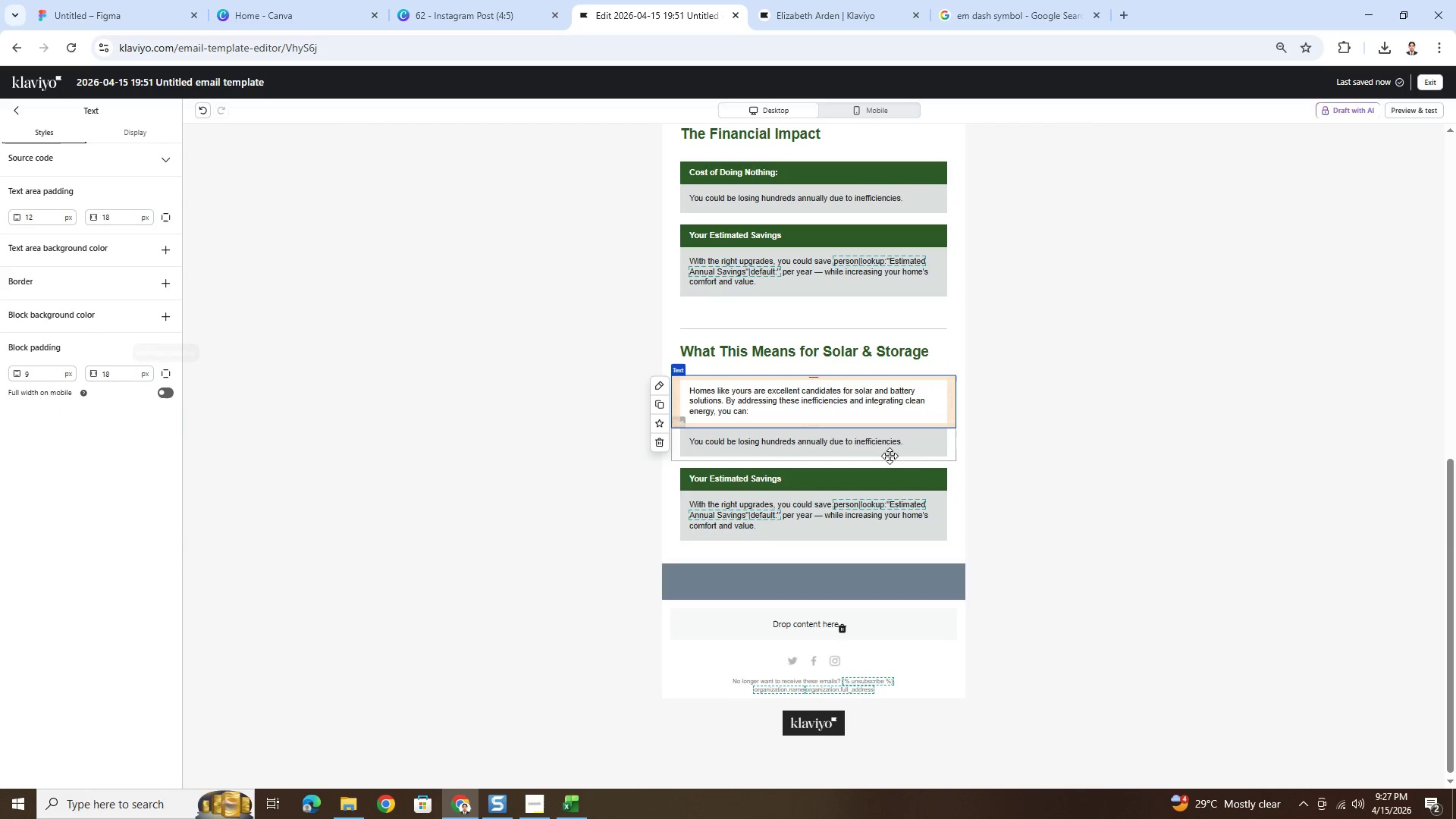 
left_click([1057, 502])
 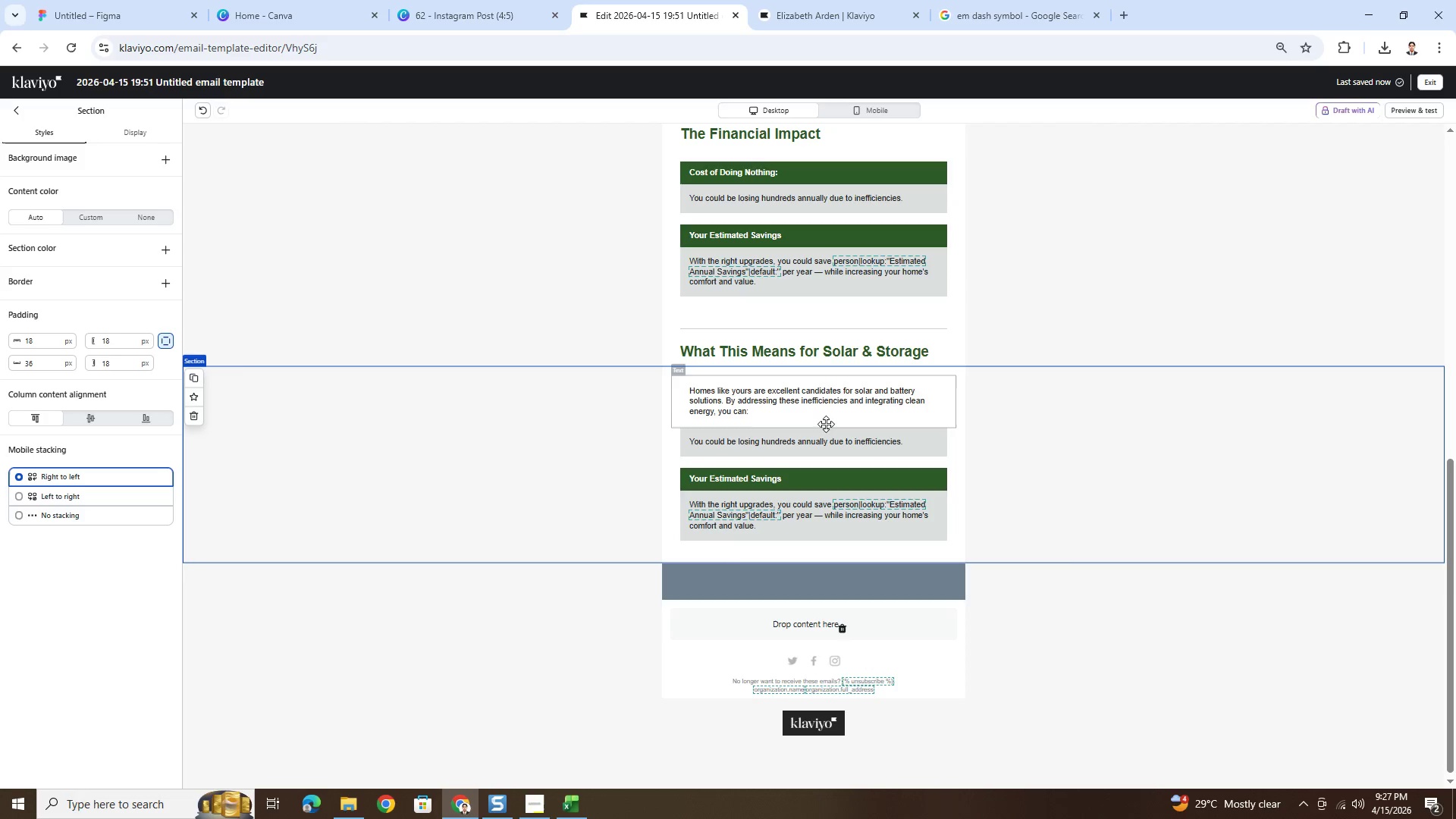 
double_click([762, 444])
 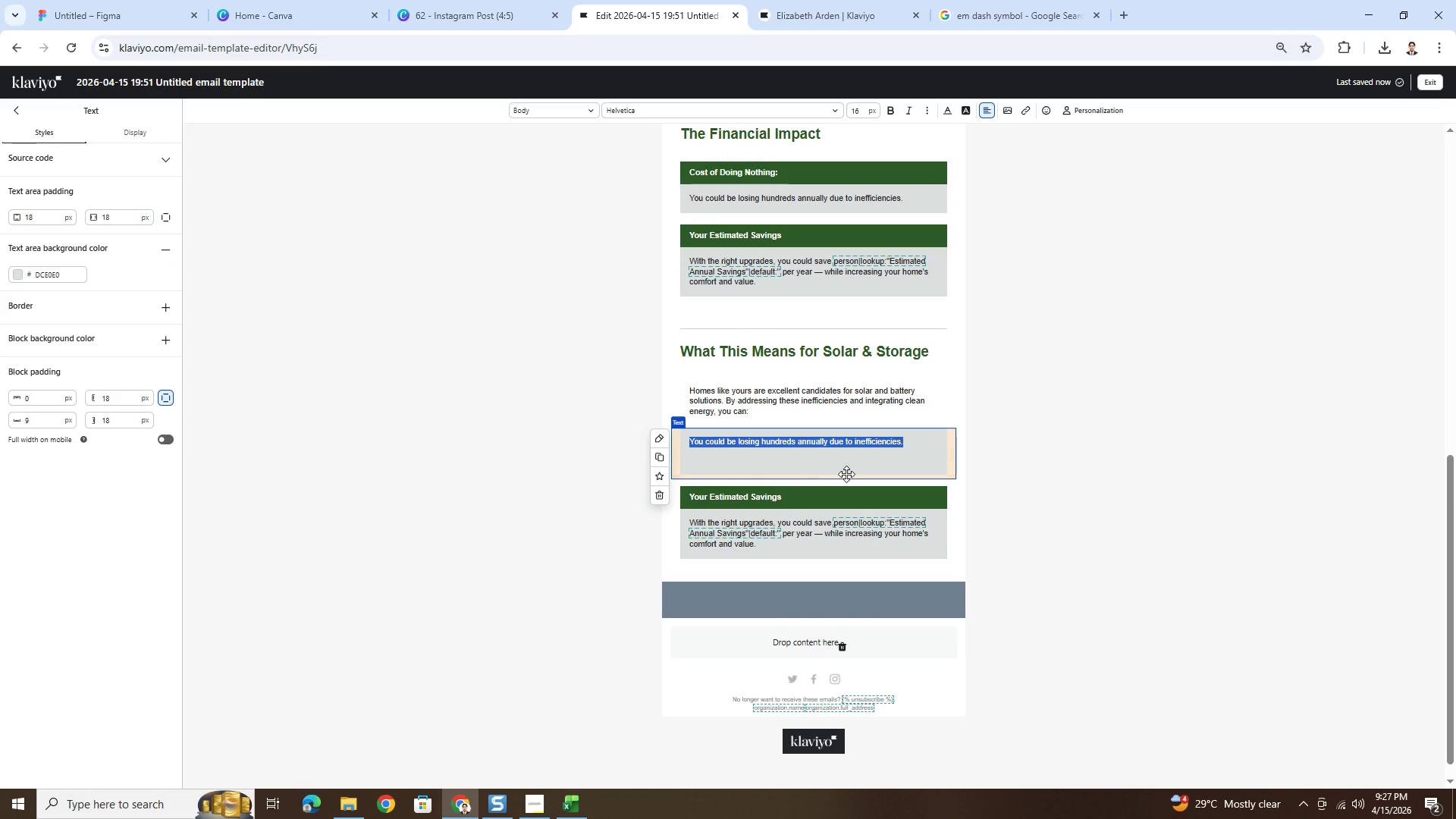 
type(Lock in long-term energy savings)
 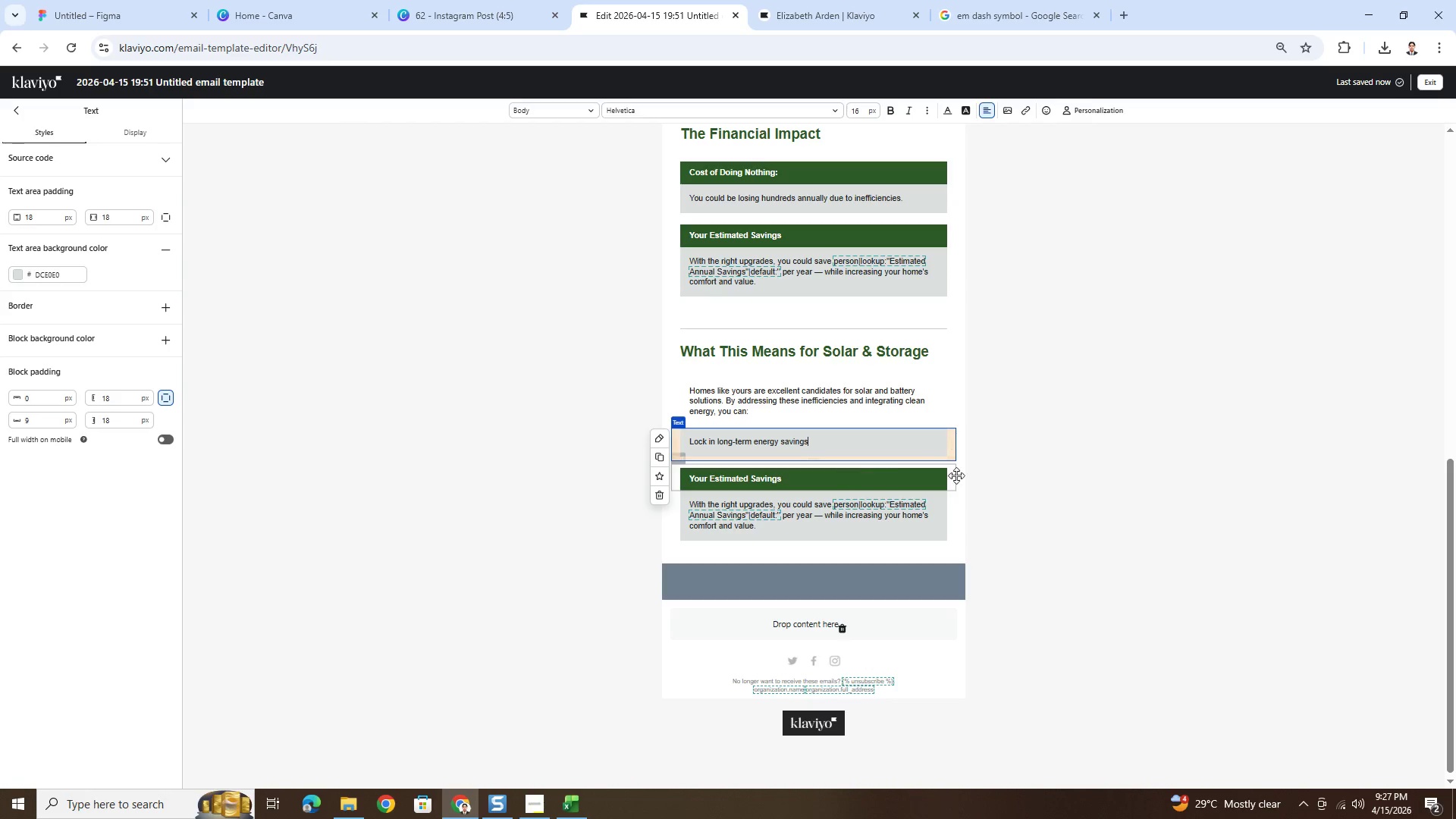 
left_click([992, 480])
 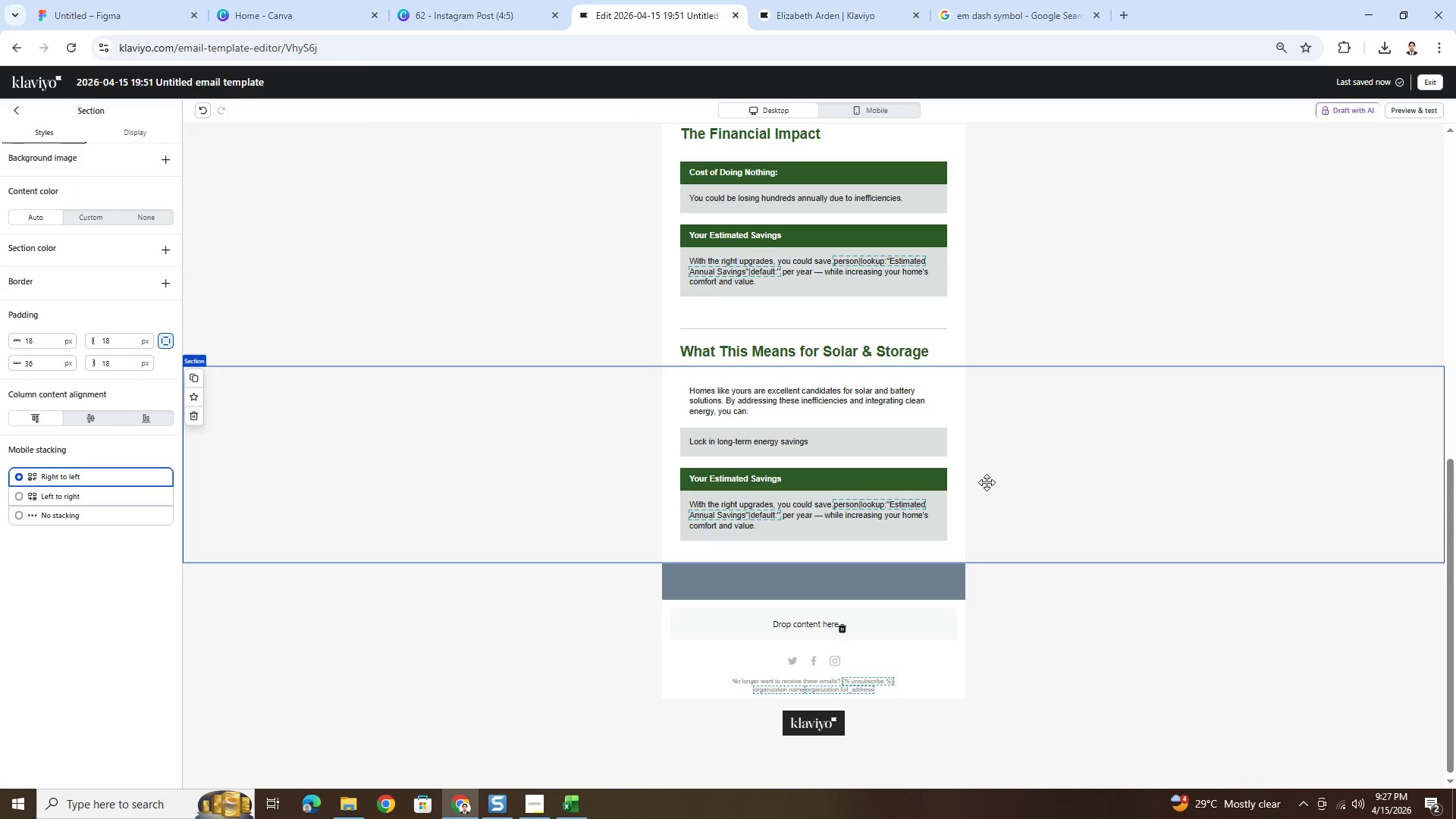 
scroll: coordinate [987, 482], scroll_direction: up, amount: 2.0
 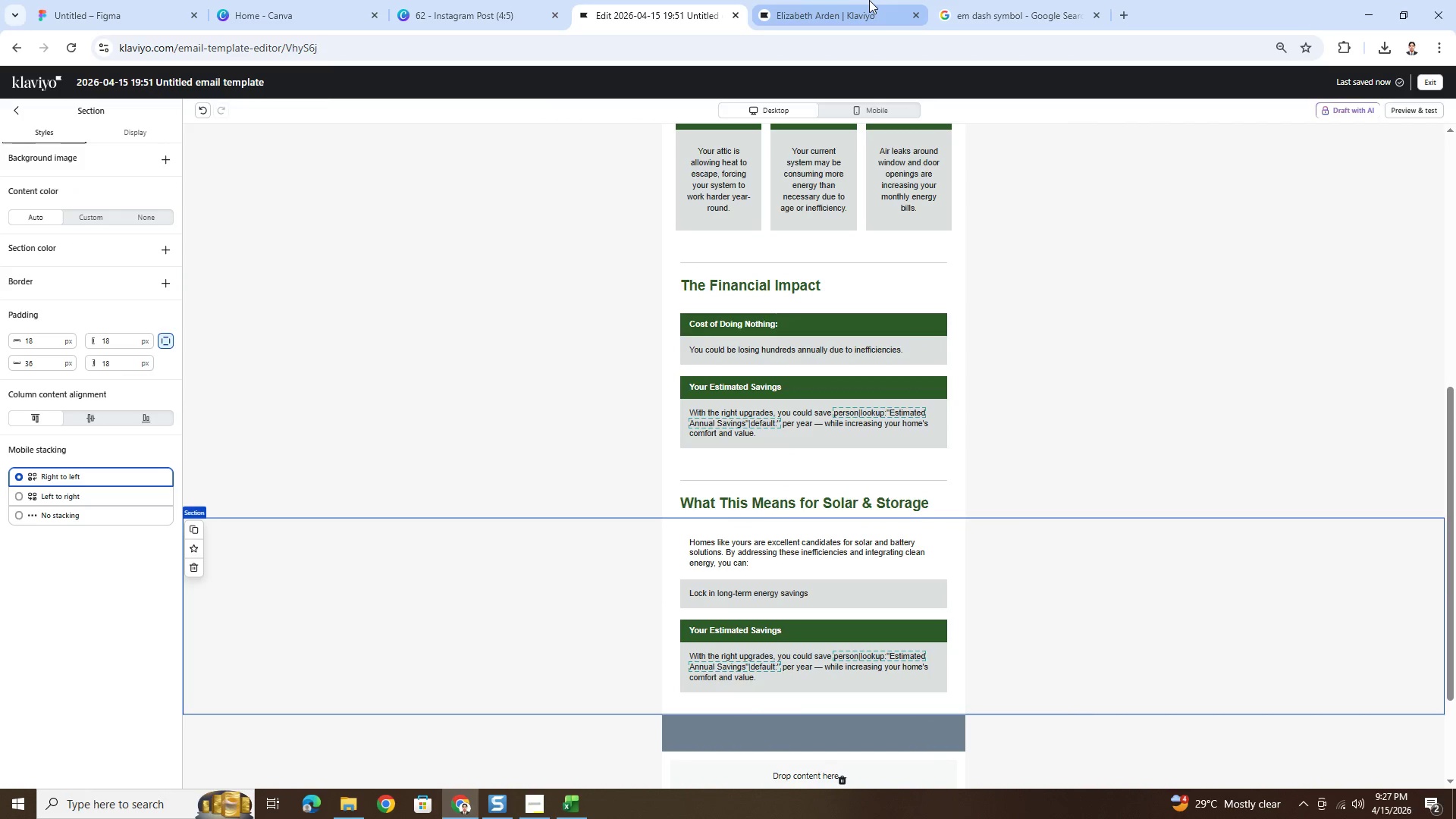 
mouse_move([997, 27])
 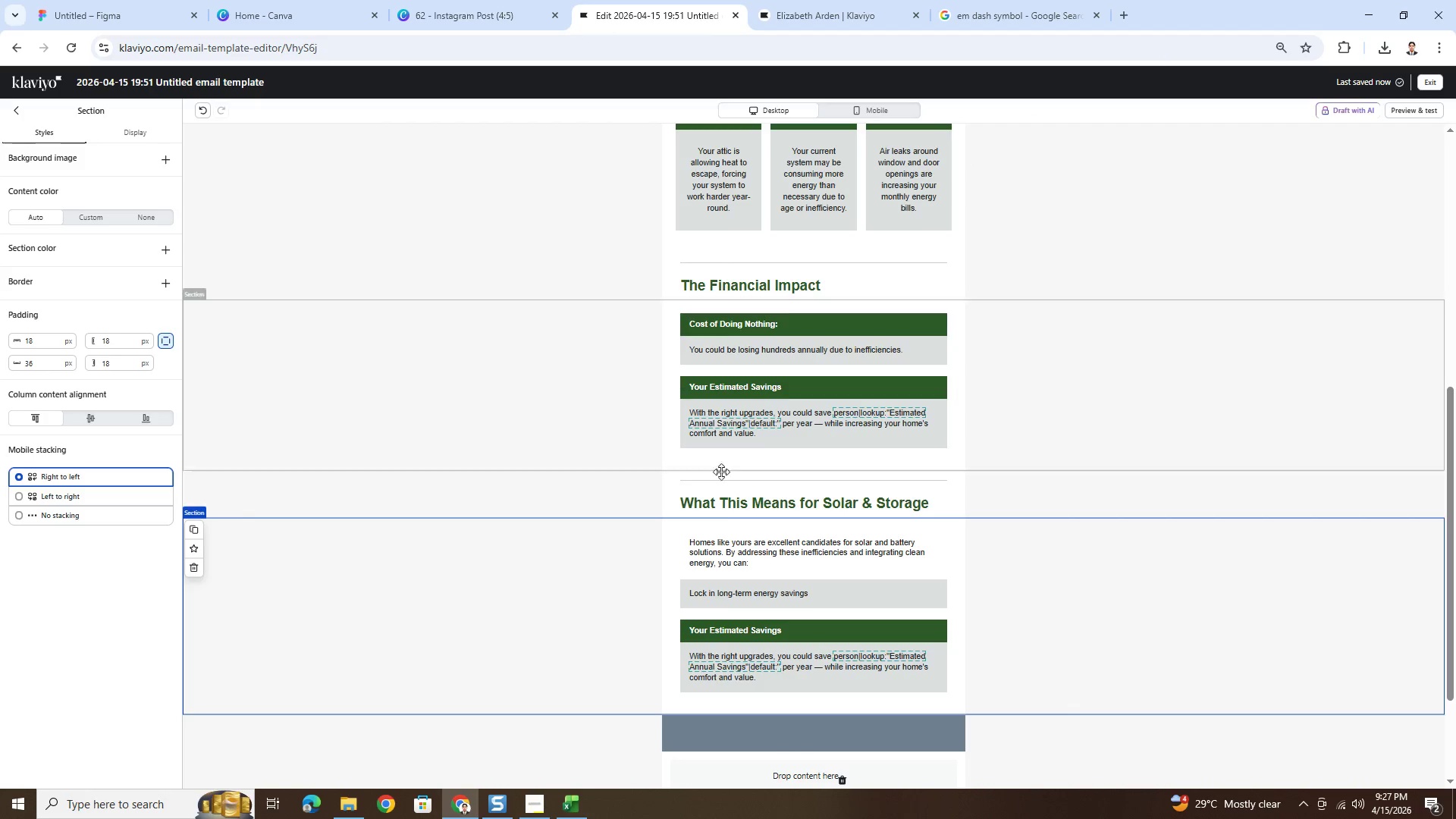 
left_click([705, 545])
 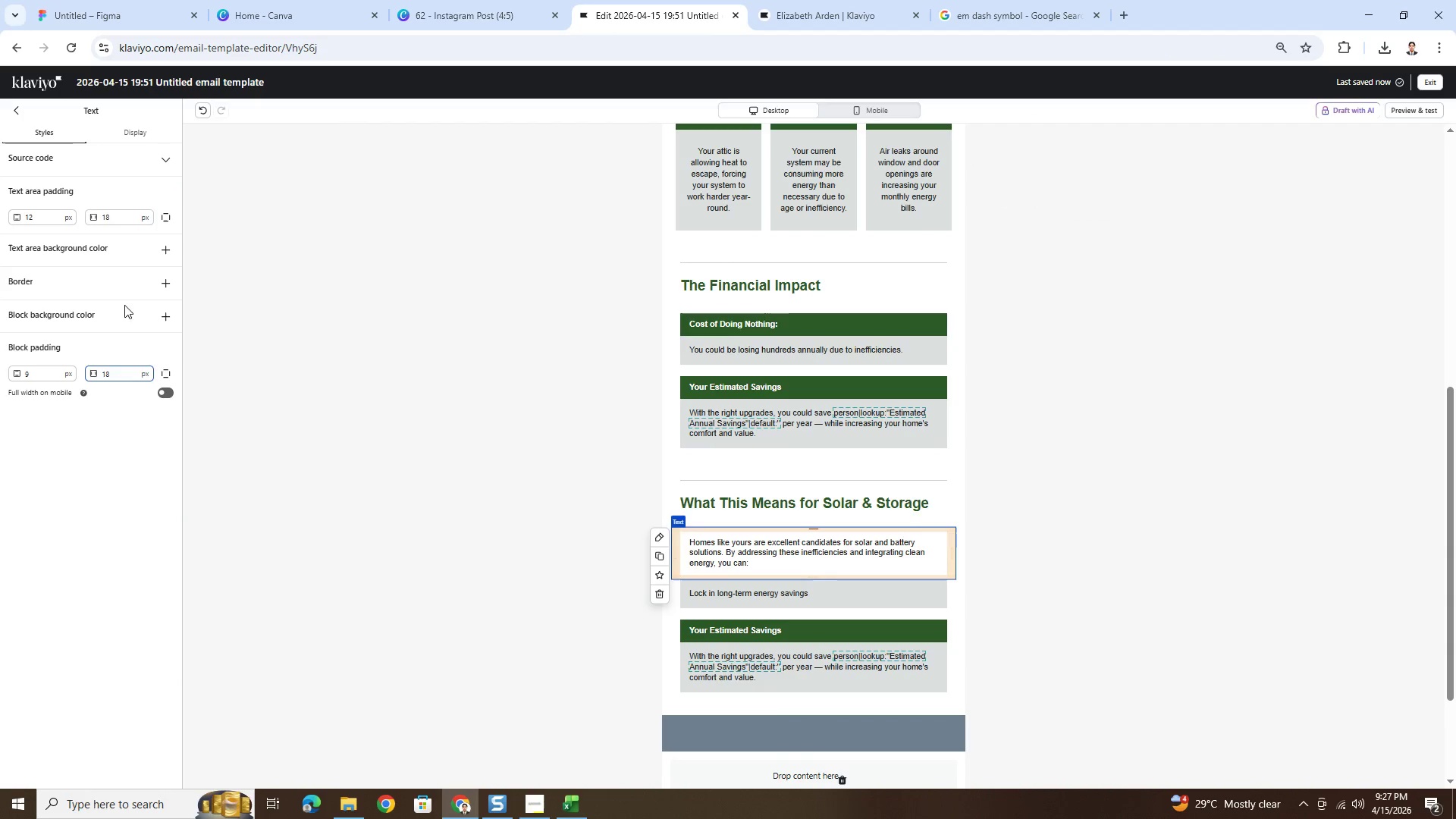 
double_click([127, 214])
 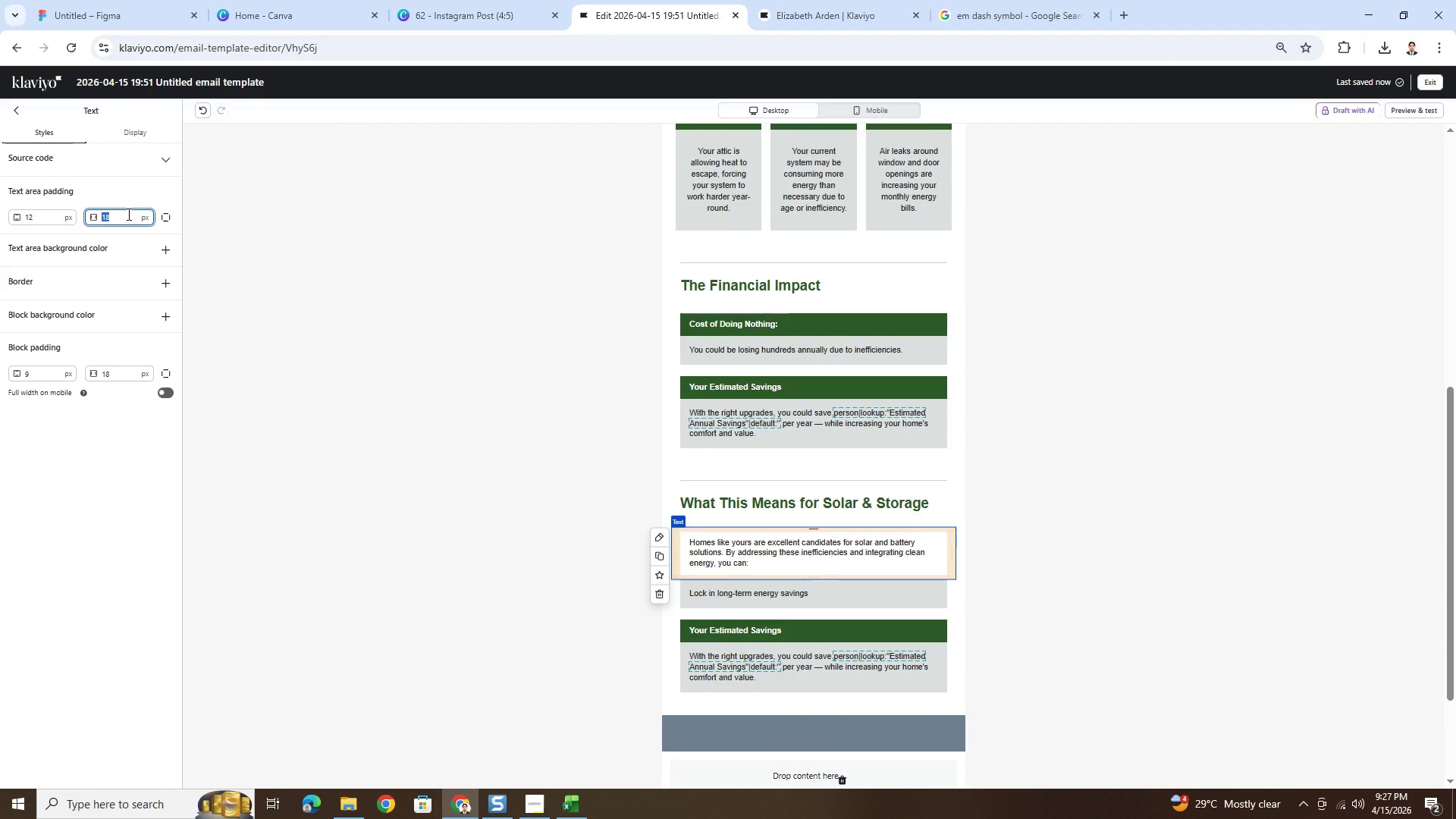 
key(Numpad9)
 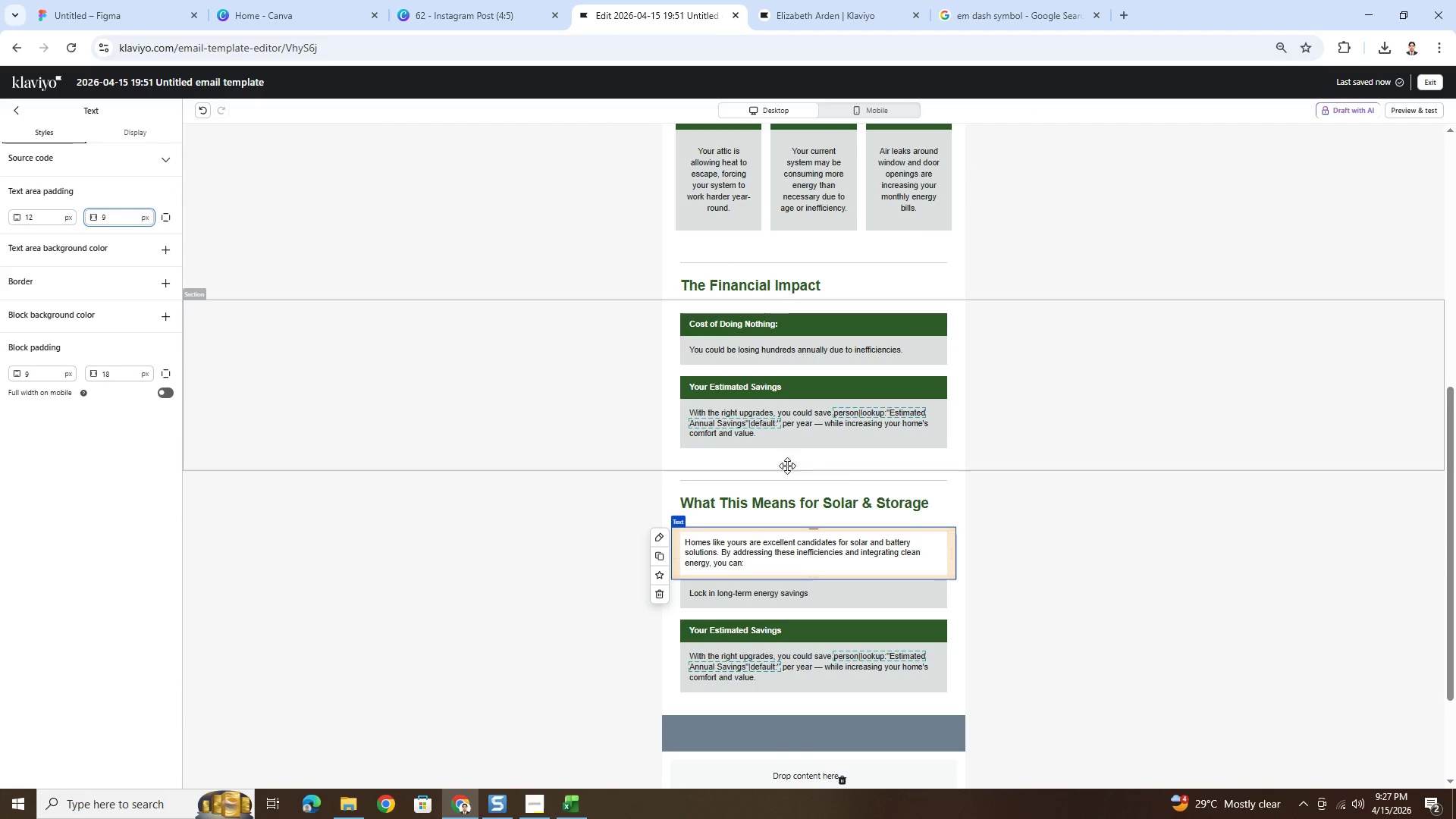 
left_click([1066, 597])
 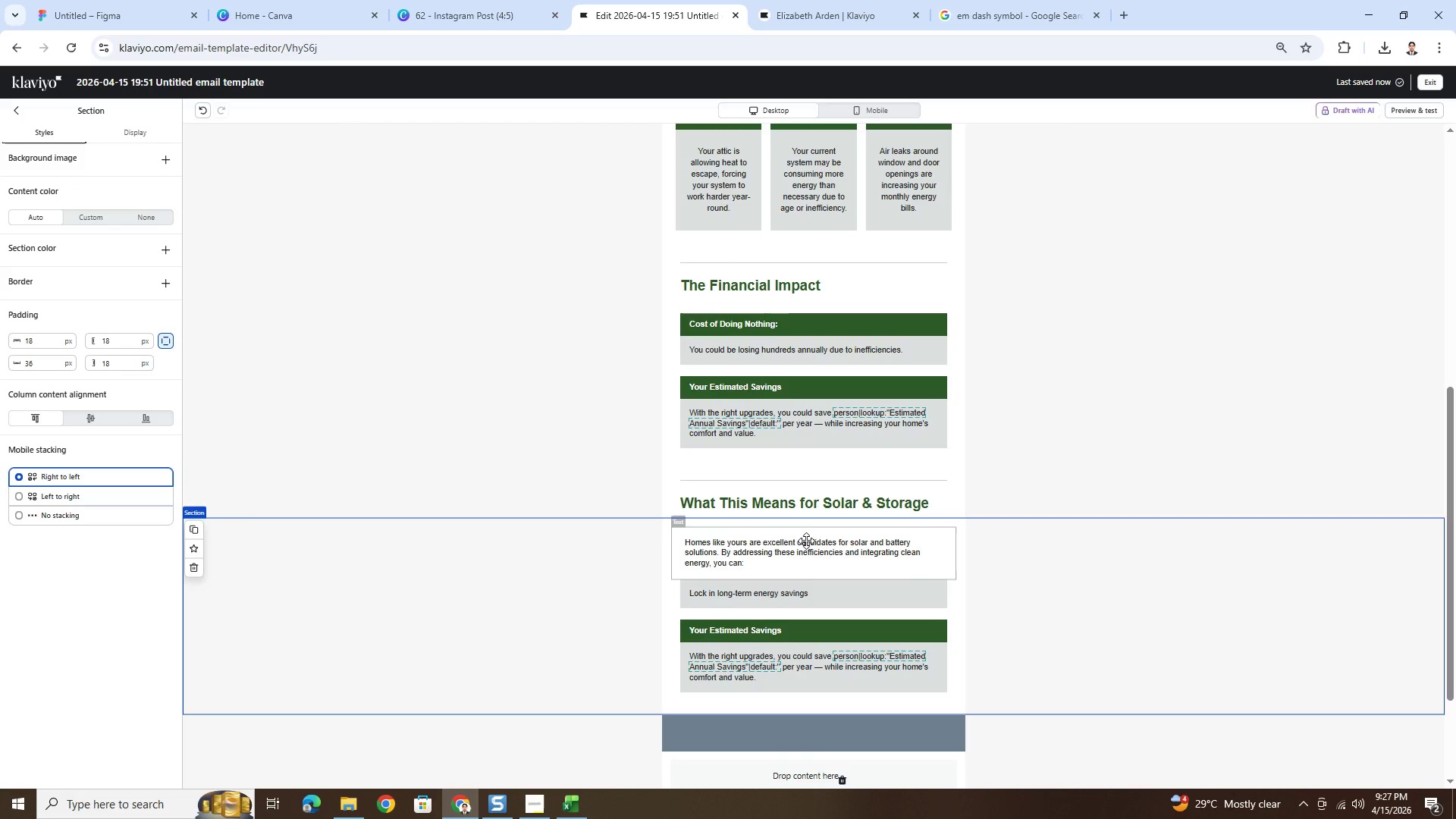 
left_click([963, 17])
 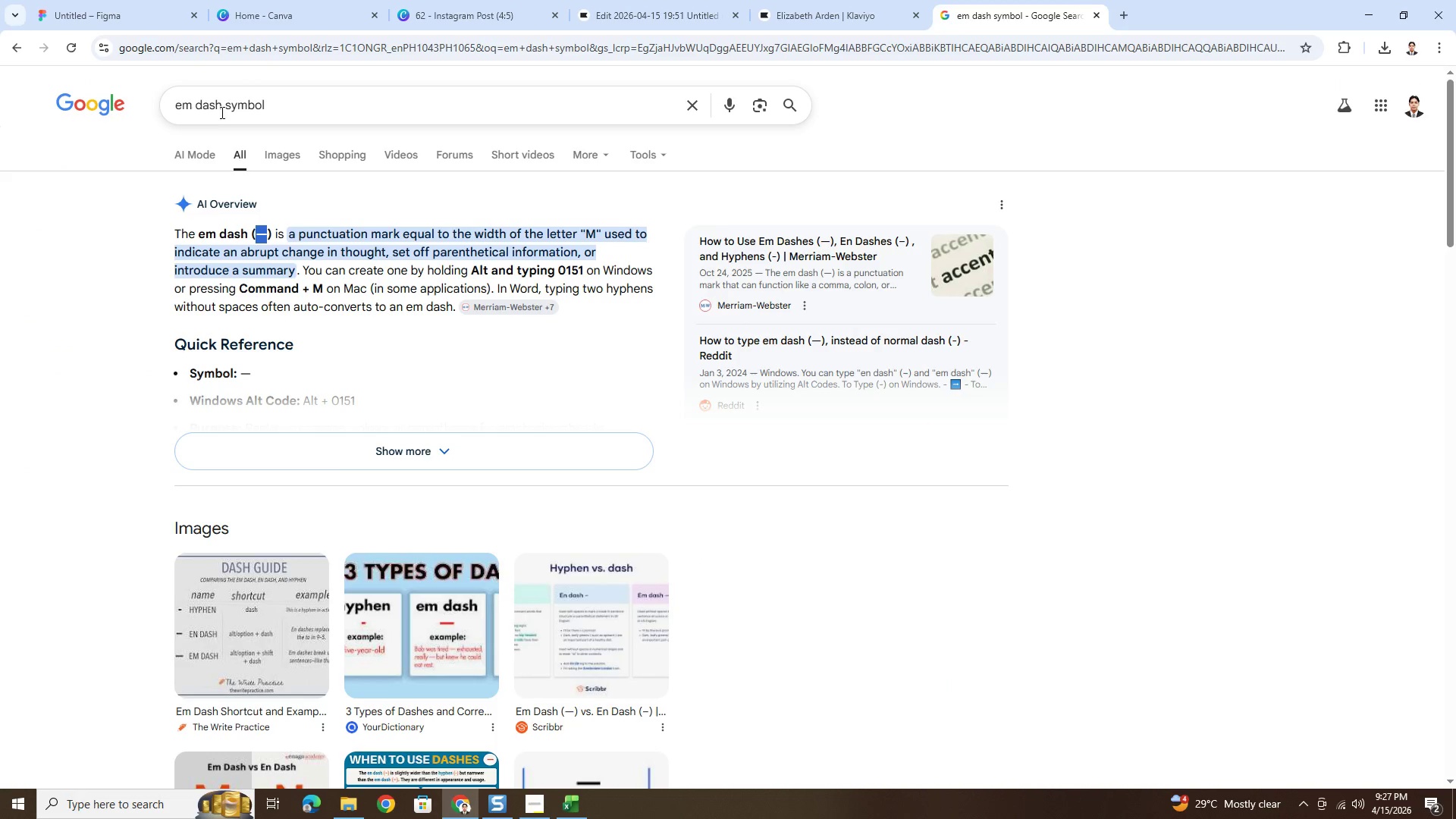 
left_click_drag(start_coordinate=[221, 112], to_coordinate=[175, 111])
 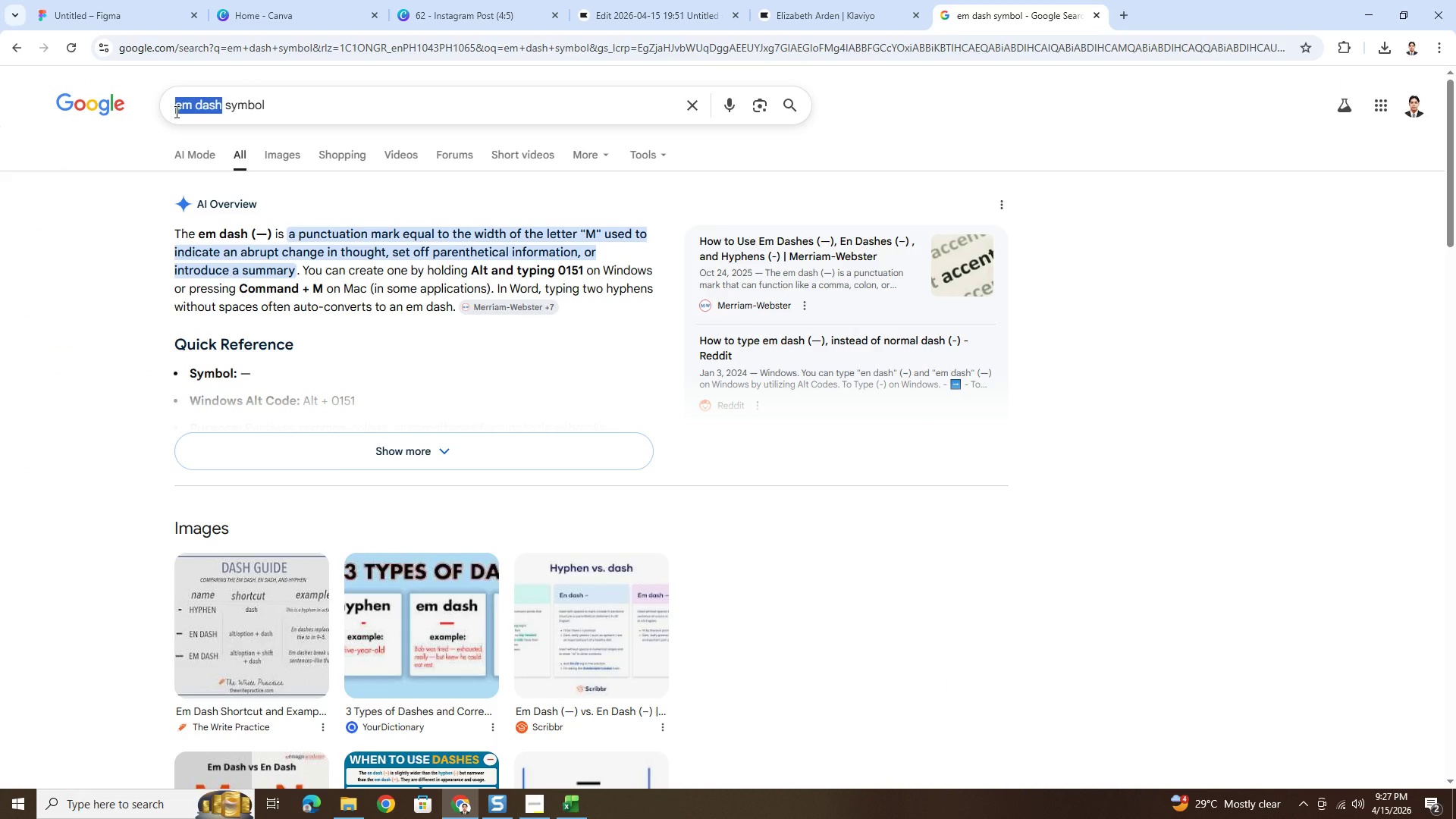 
type(bullet)
 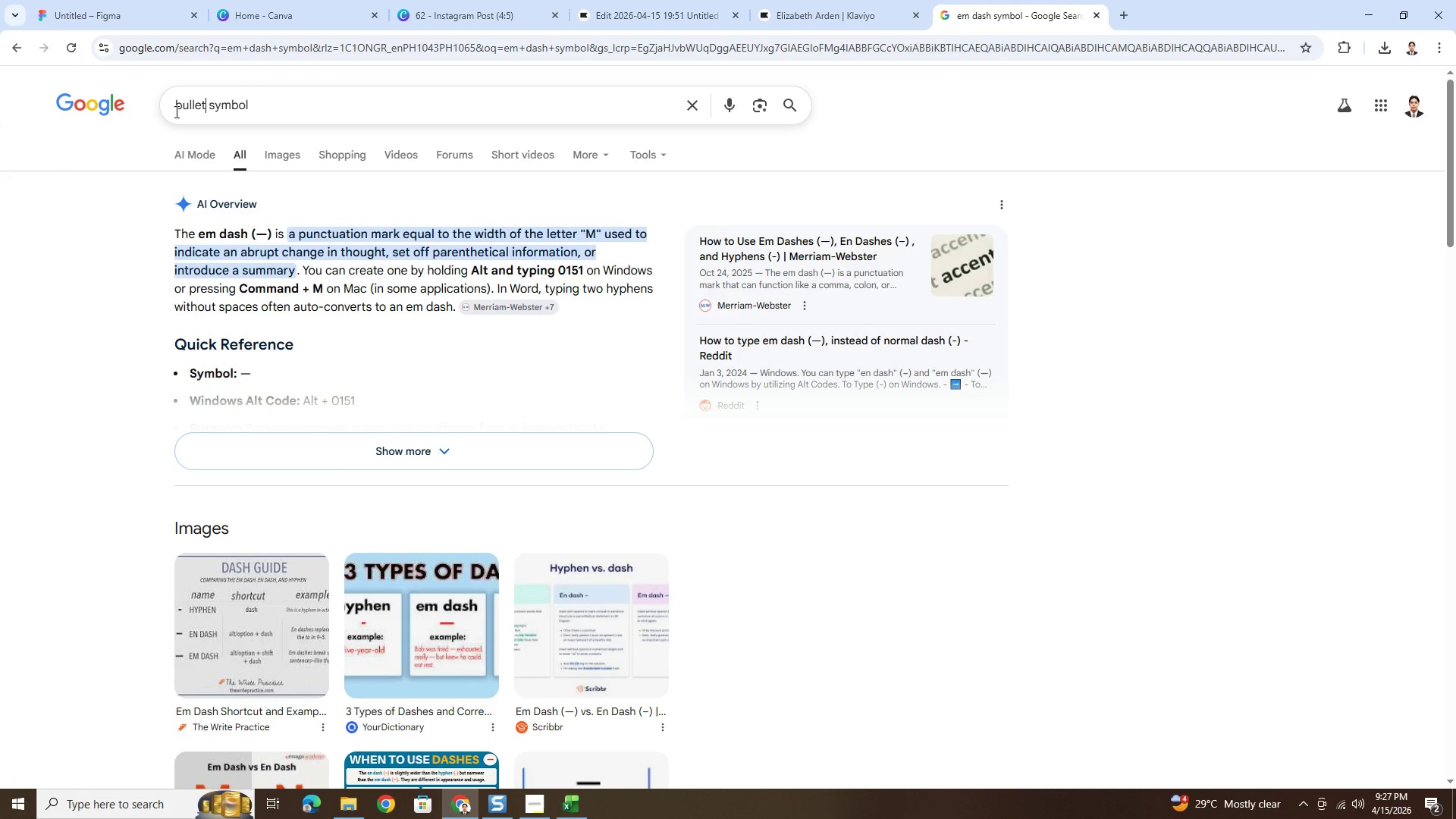 
key(Enter)
 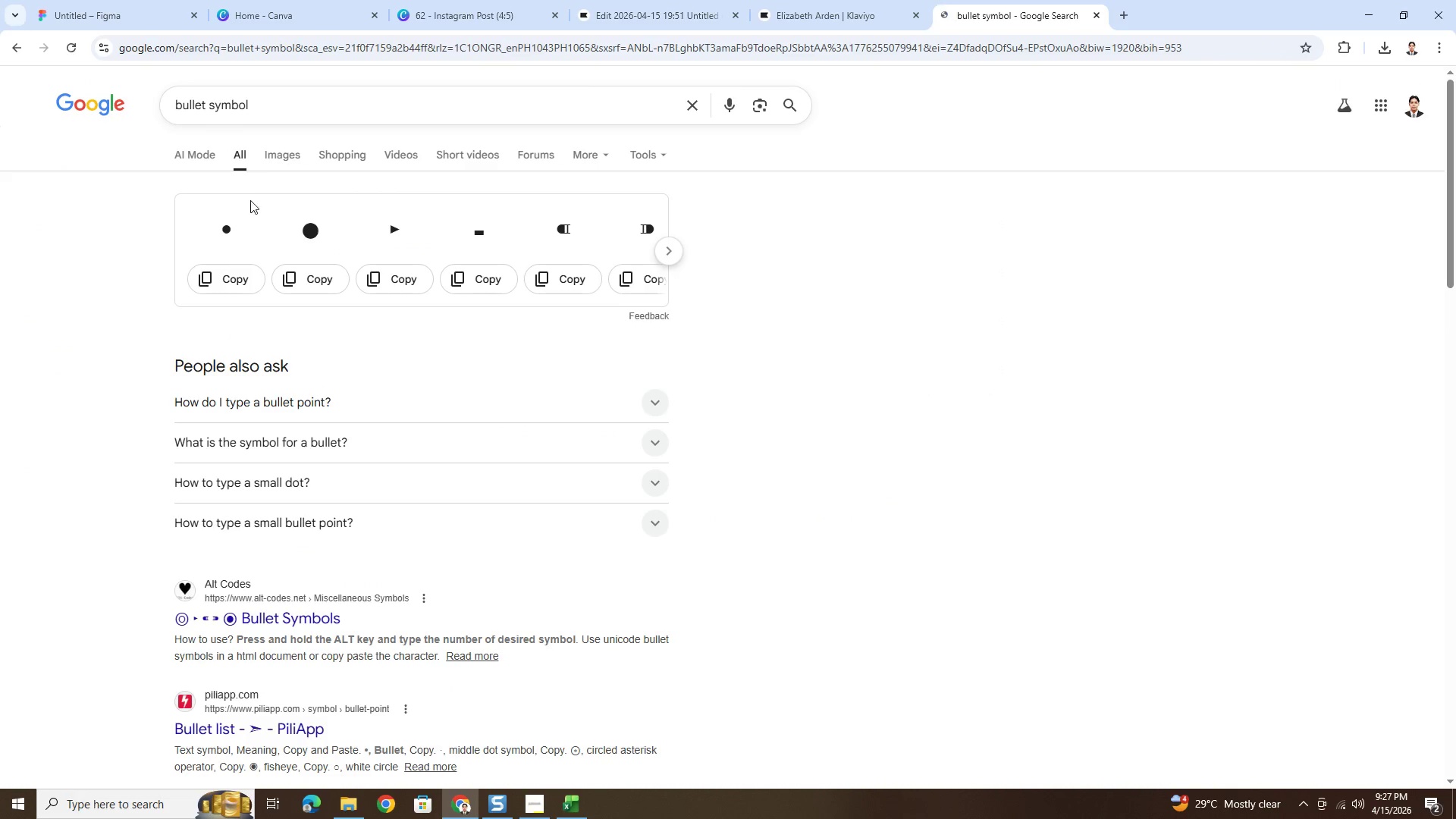 
left_click([231, 288])
 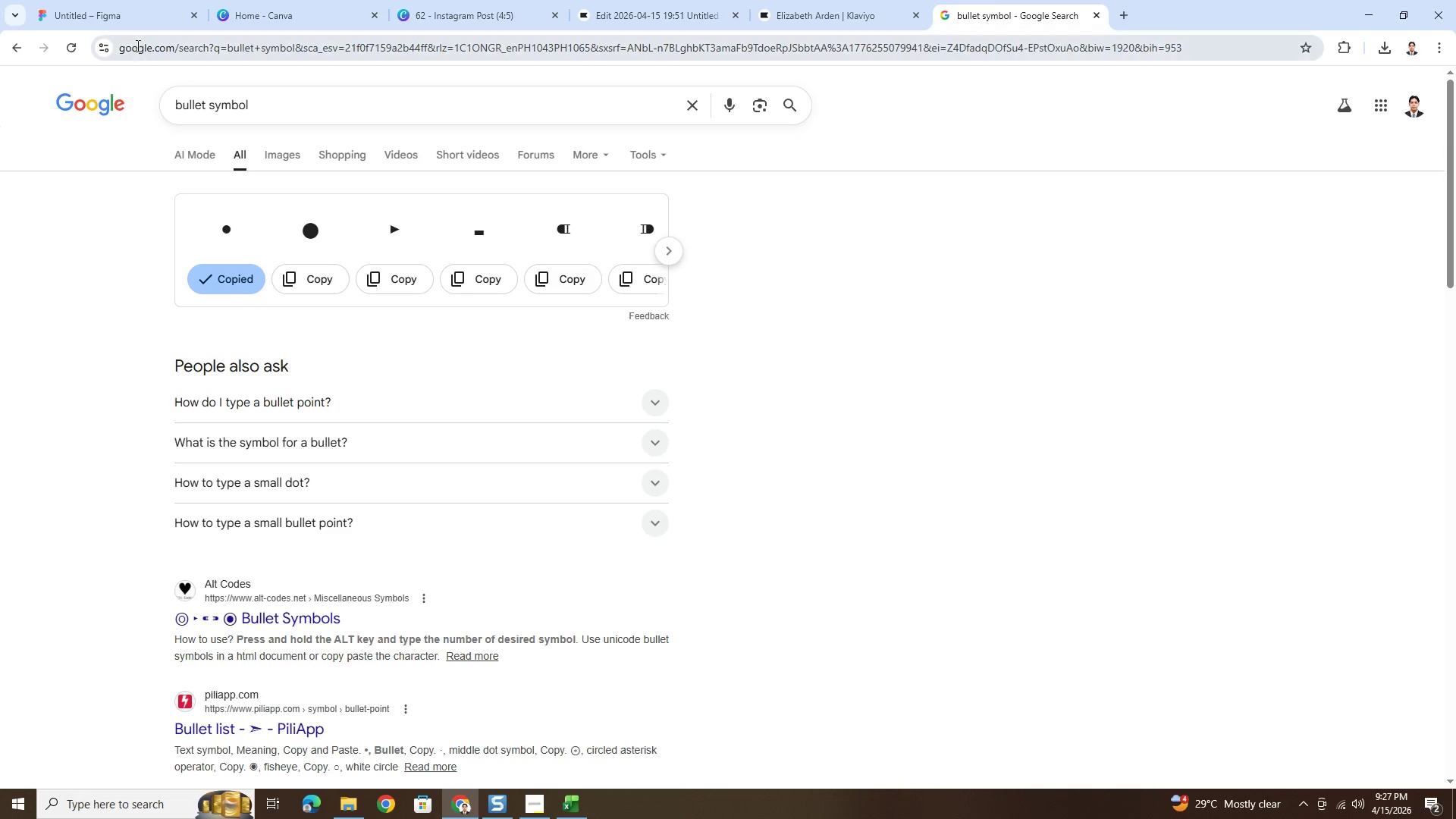 
left_click([99, 16])
 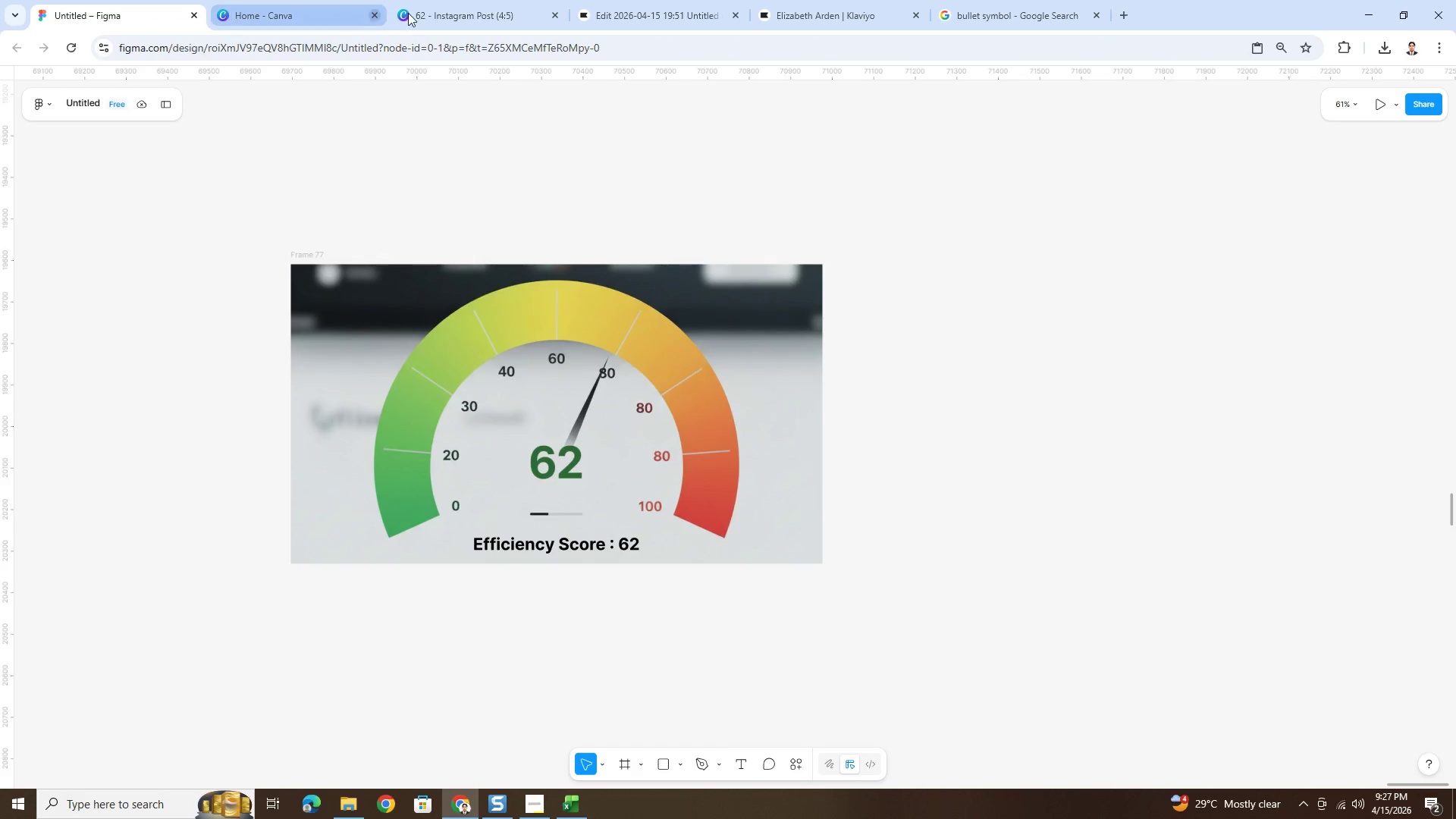 
left_click([417, 13])
 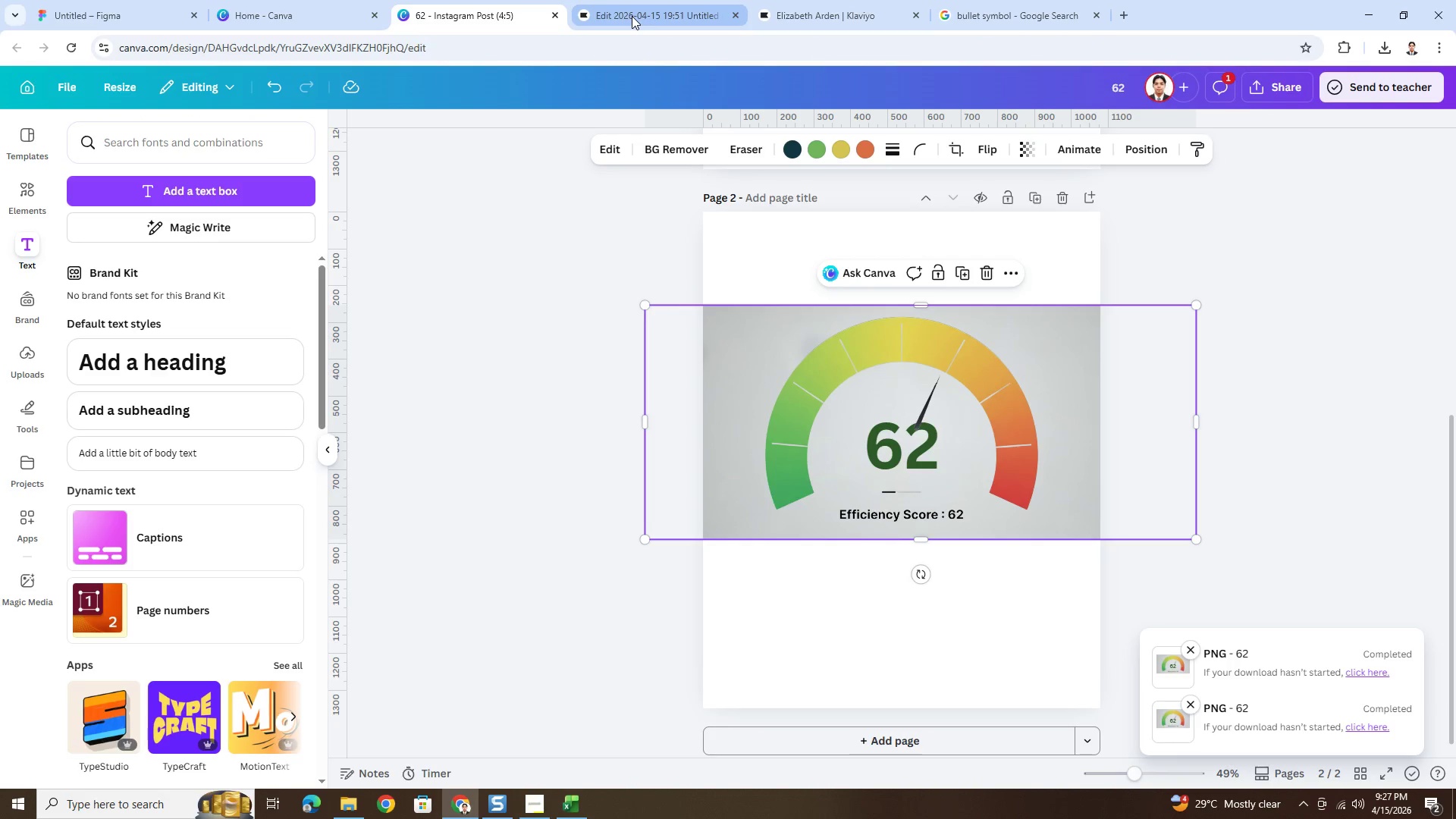 
left_click([632, 16])
 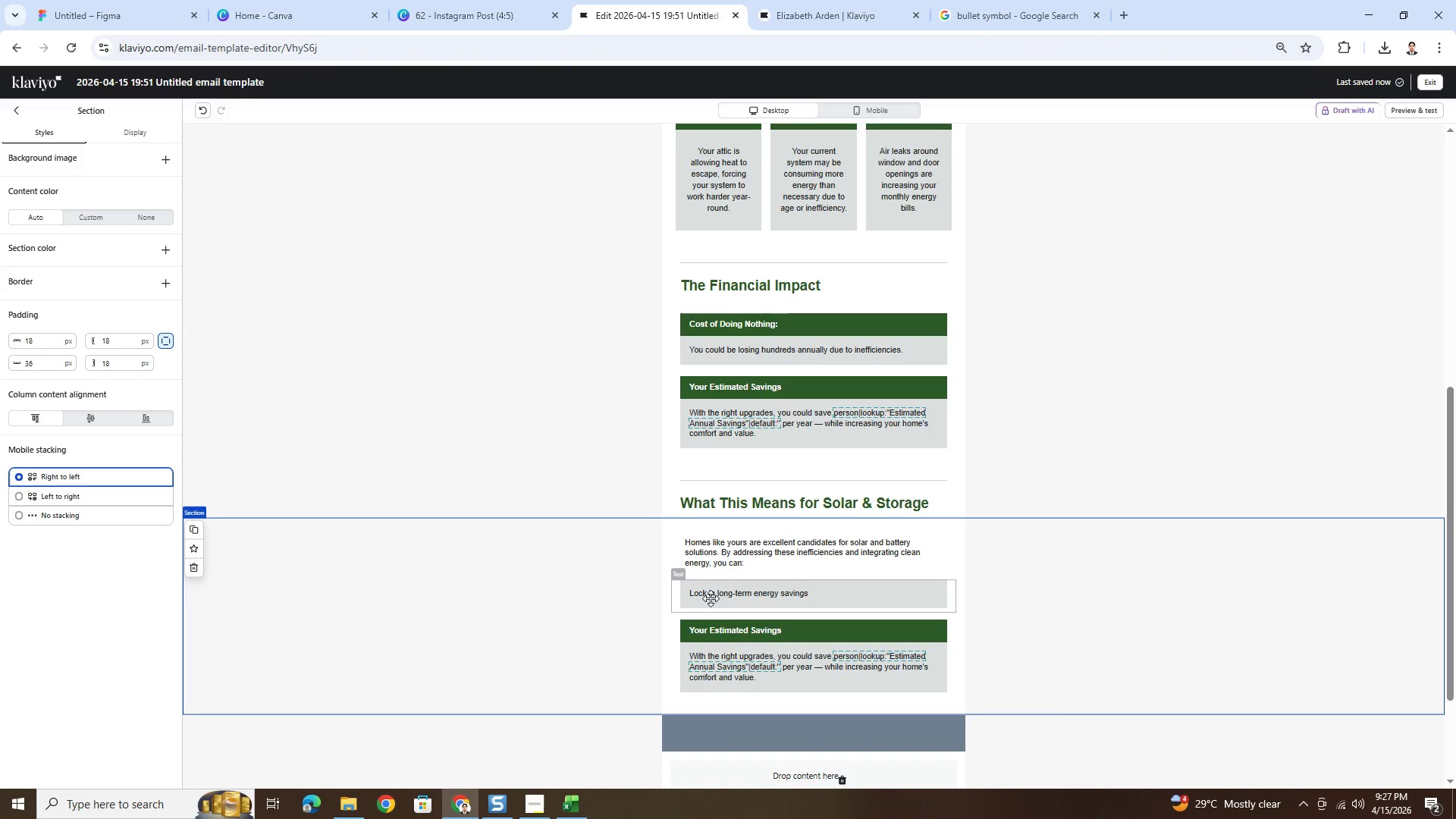 
double_click([710, 598])
 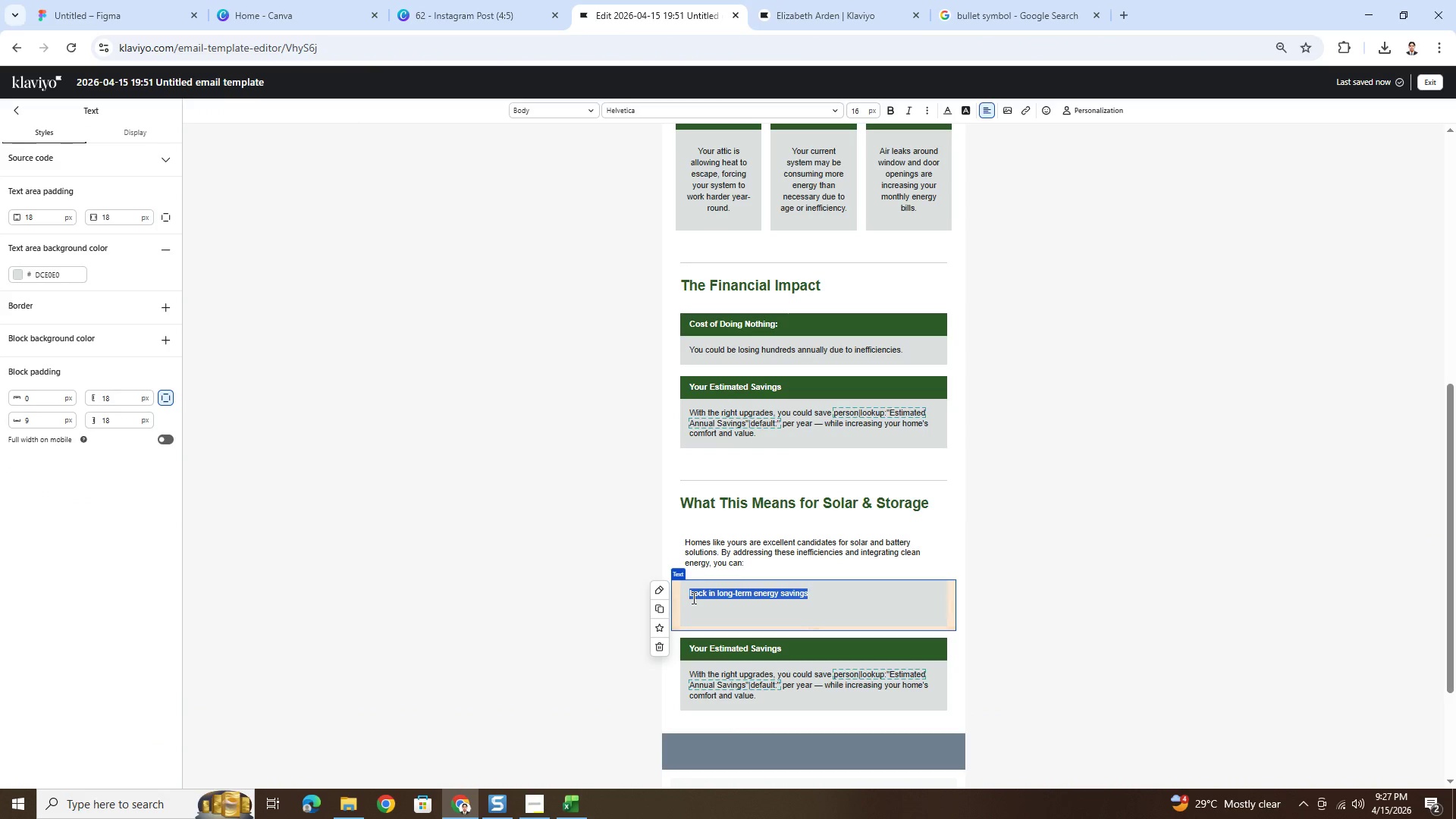 
left_click([691, 597])
 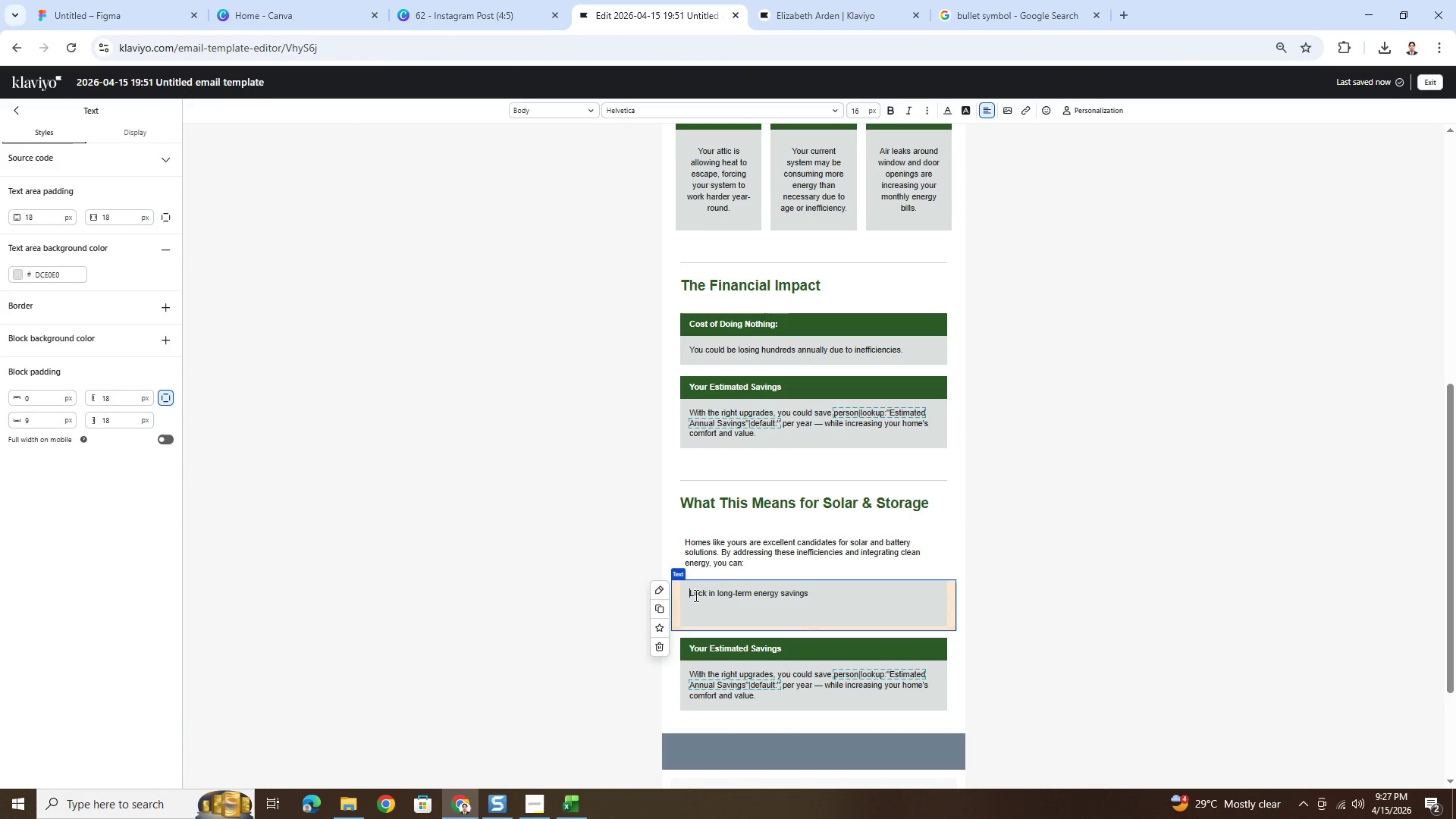 
key(Control+V)
 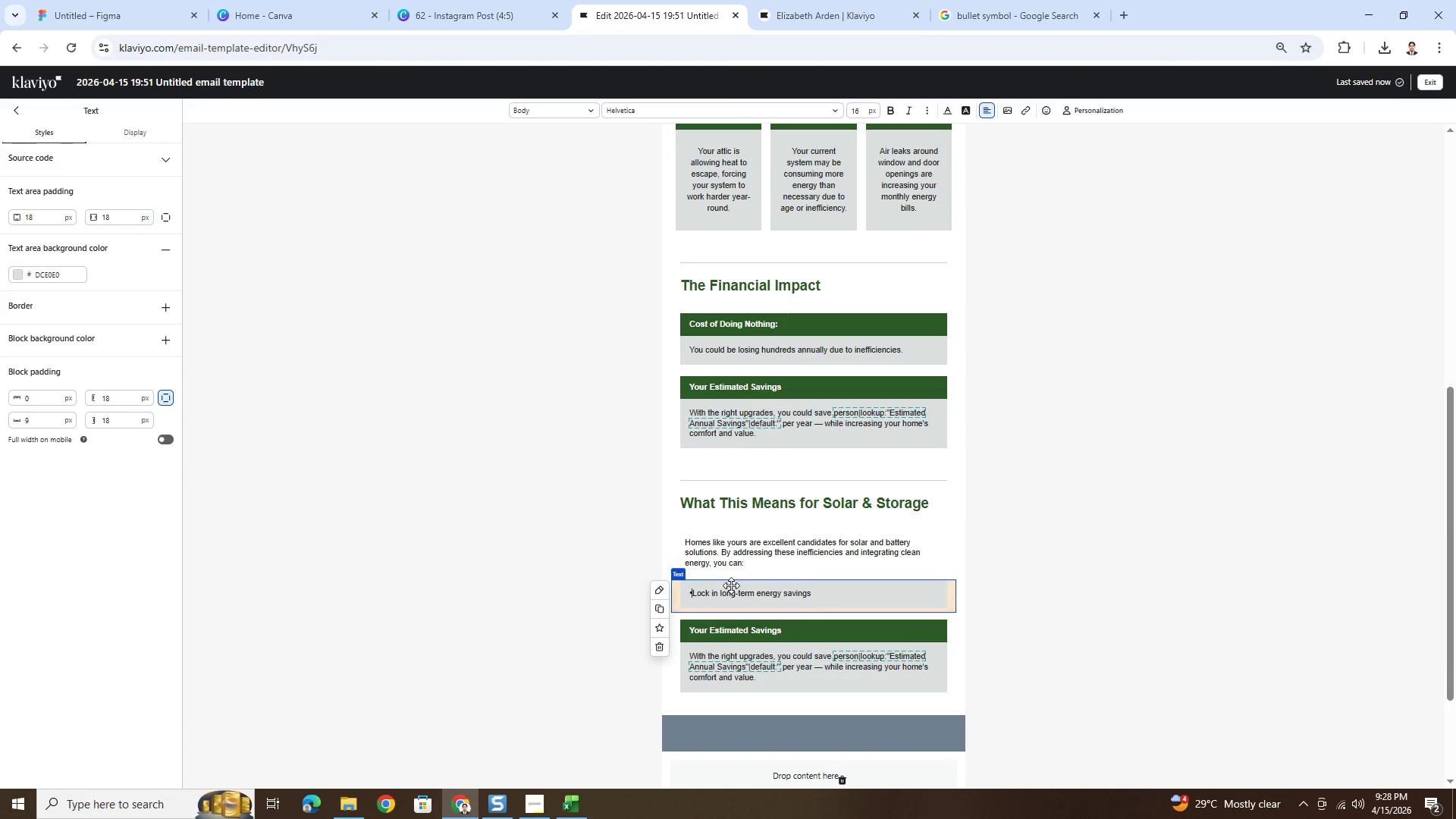 
key(Space)
 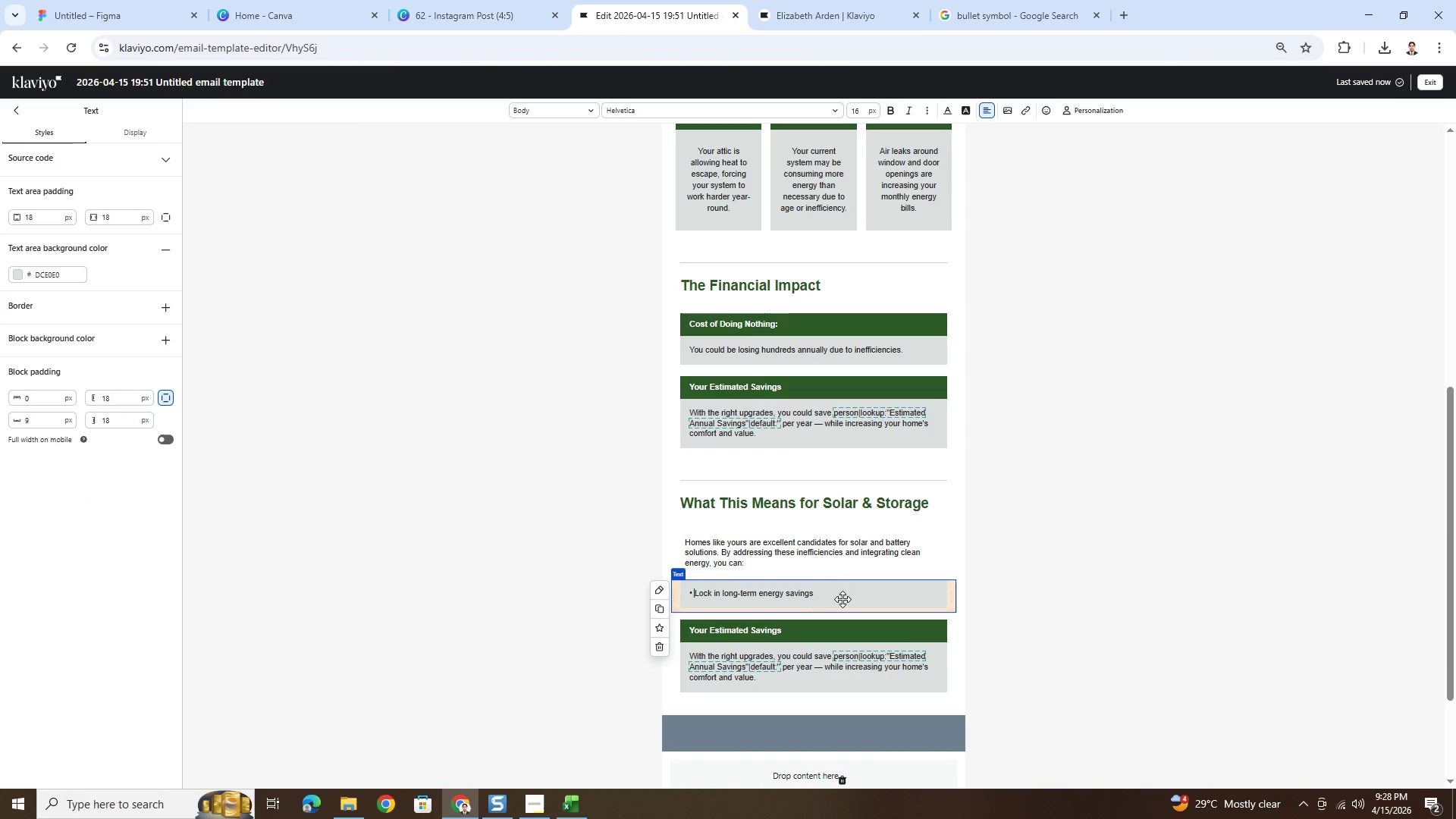 
left_click([843, 597])
 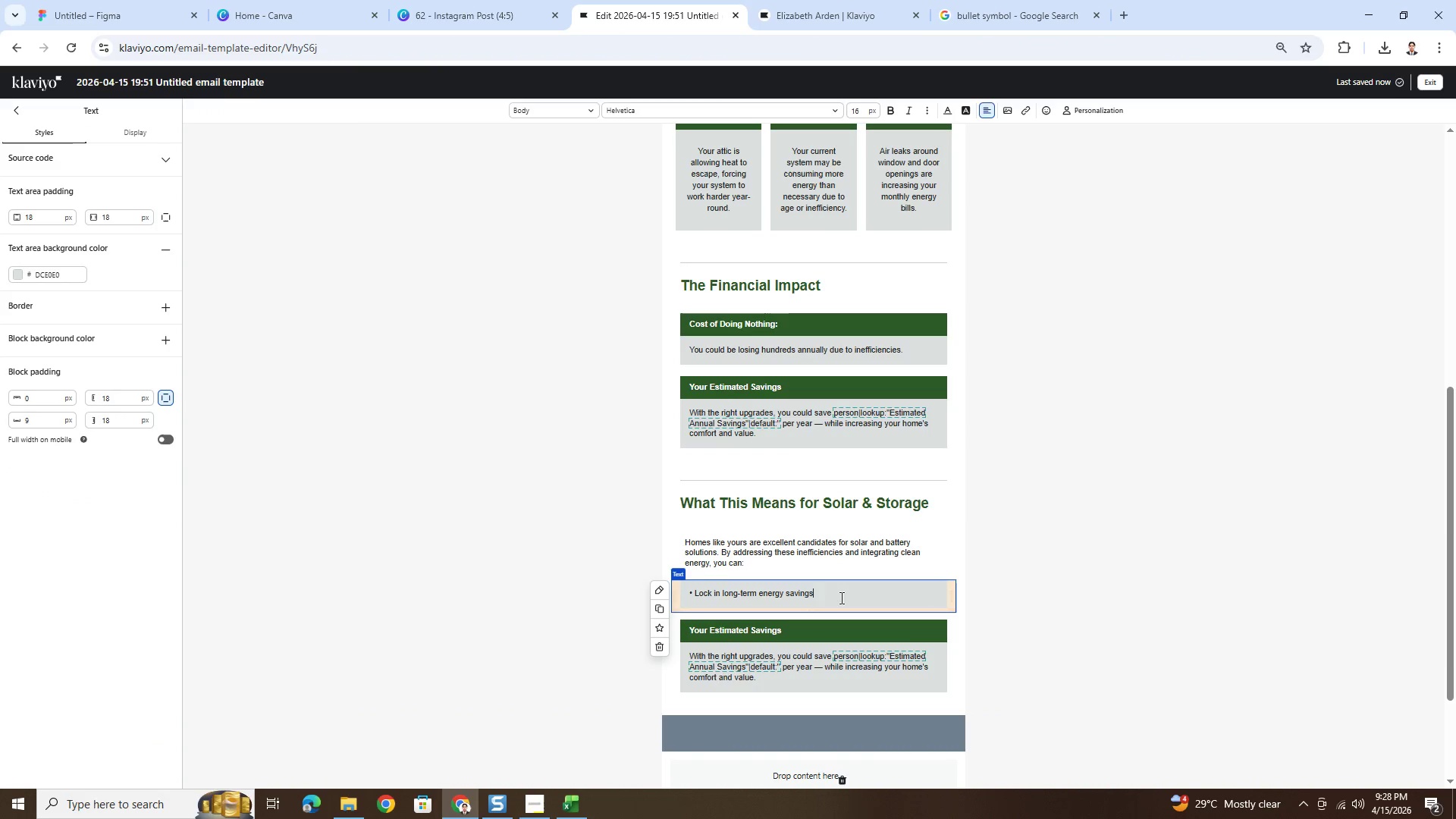 
hold_key(key=ControlLeft, duration=0.7)
scroll: coordinate [852, 624], scroll_direction: down, amount: 2.0
 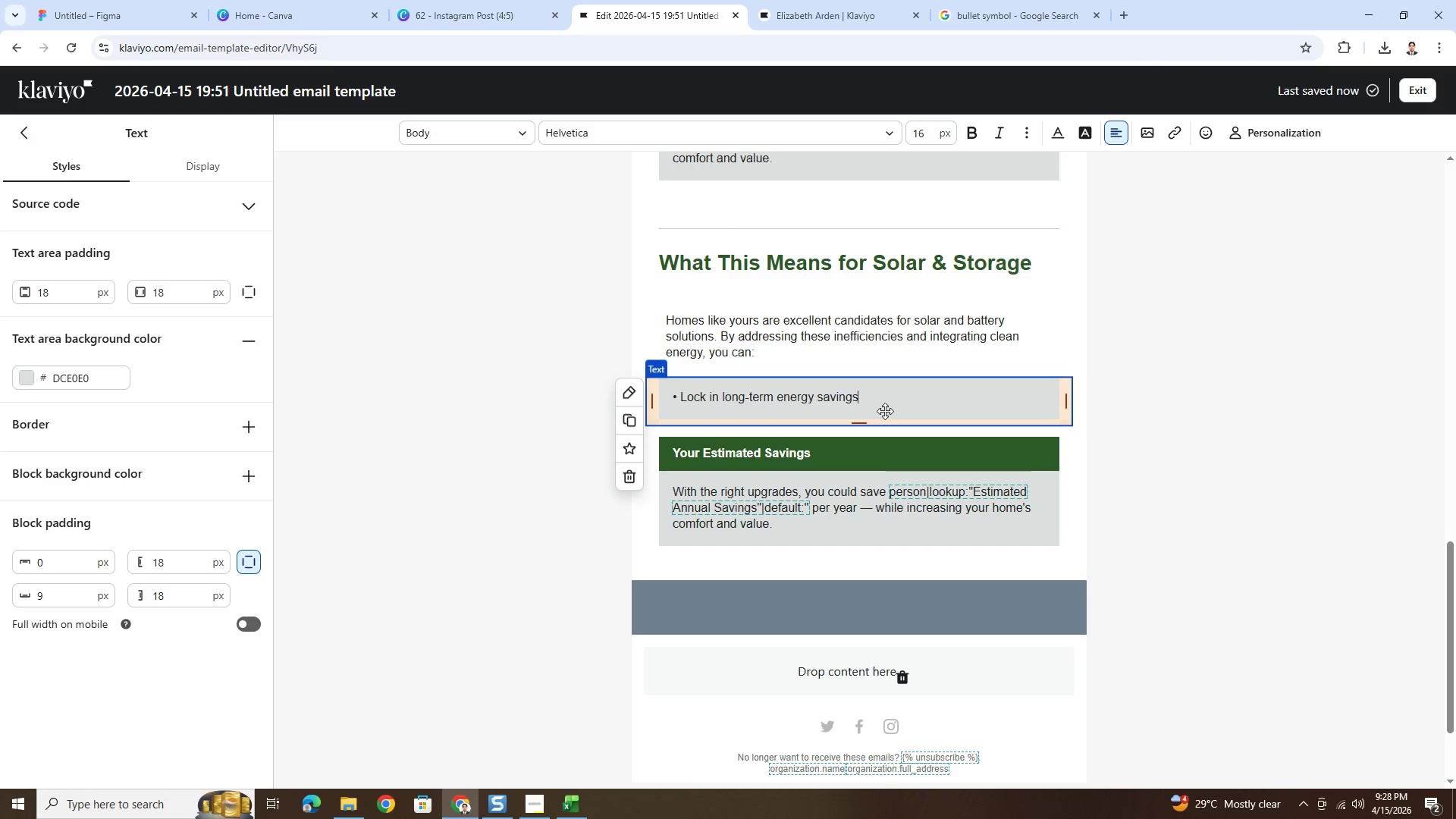 
key(Enter)
 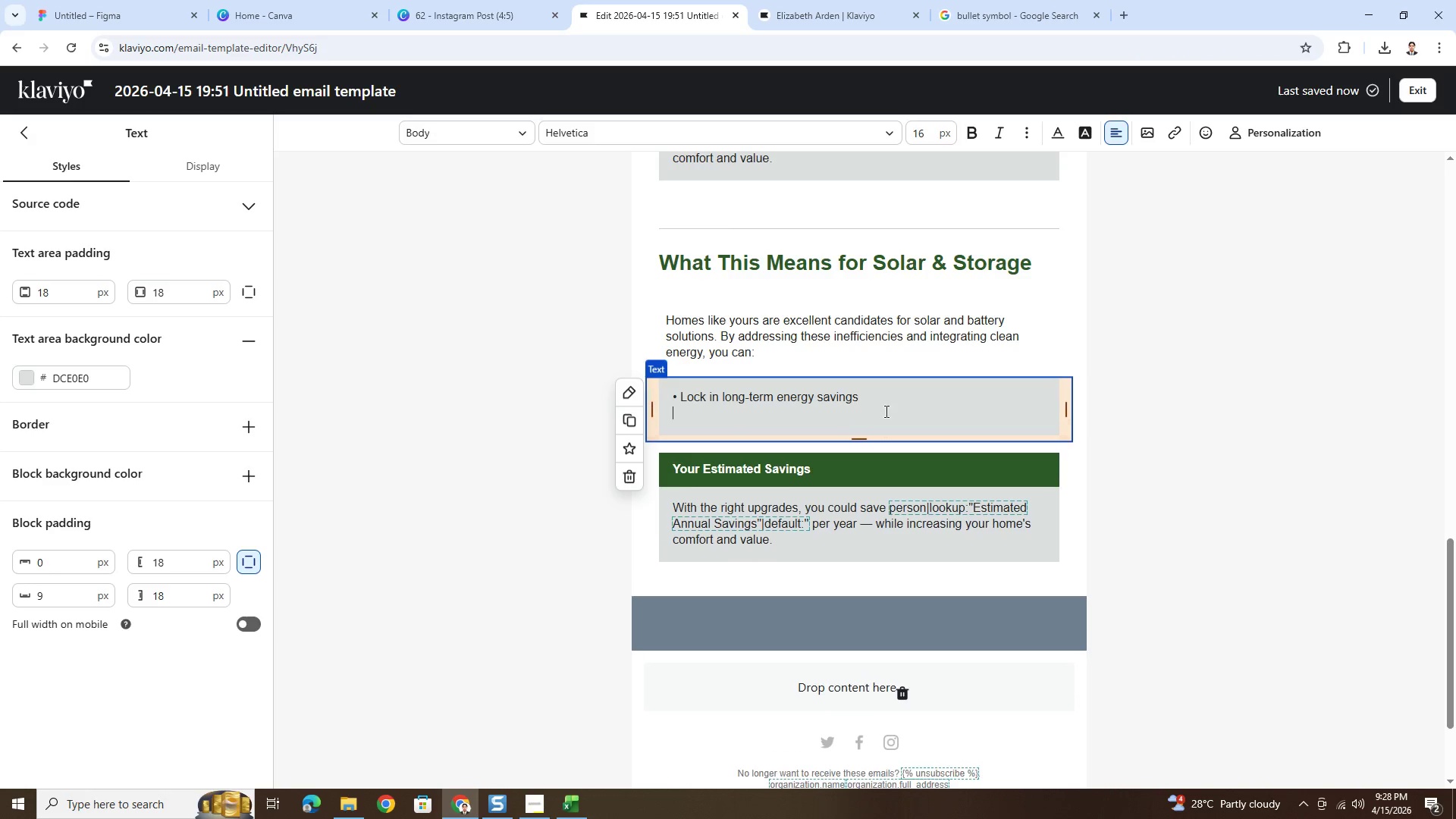 
key(Control+V)
 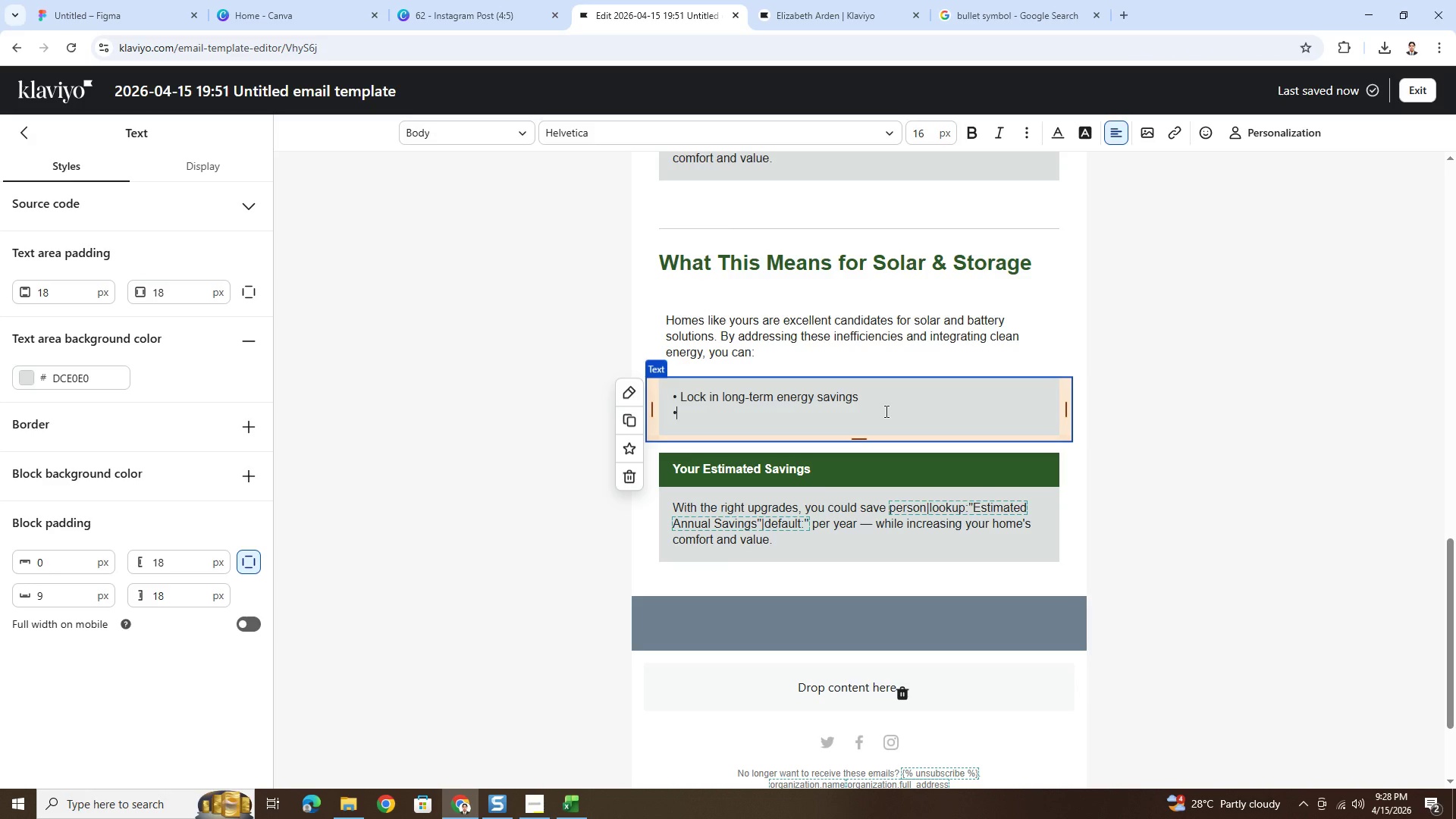 
key(Space)
 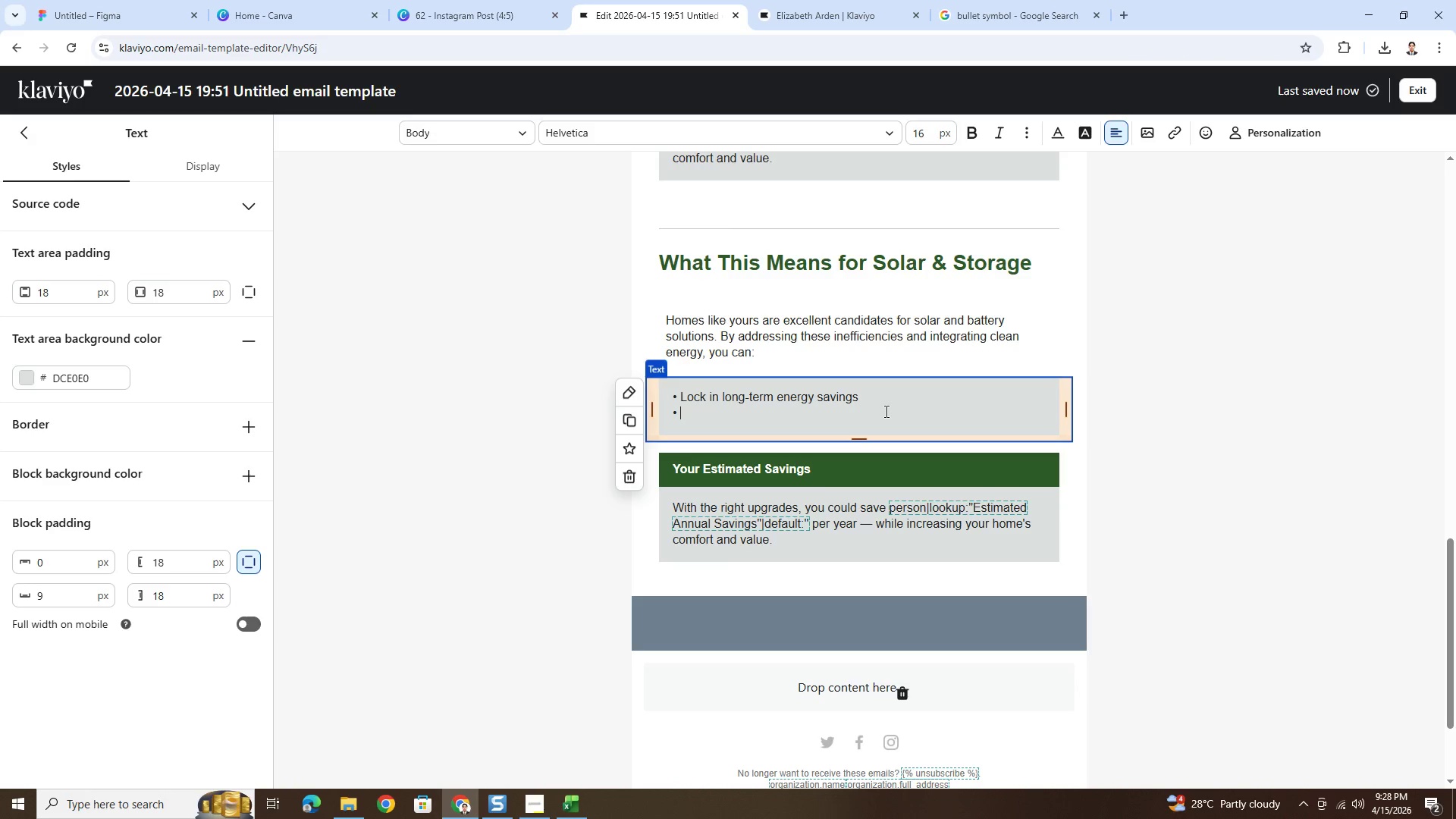 
type(Reduce reliance on the frid)
 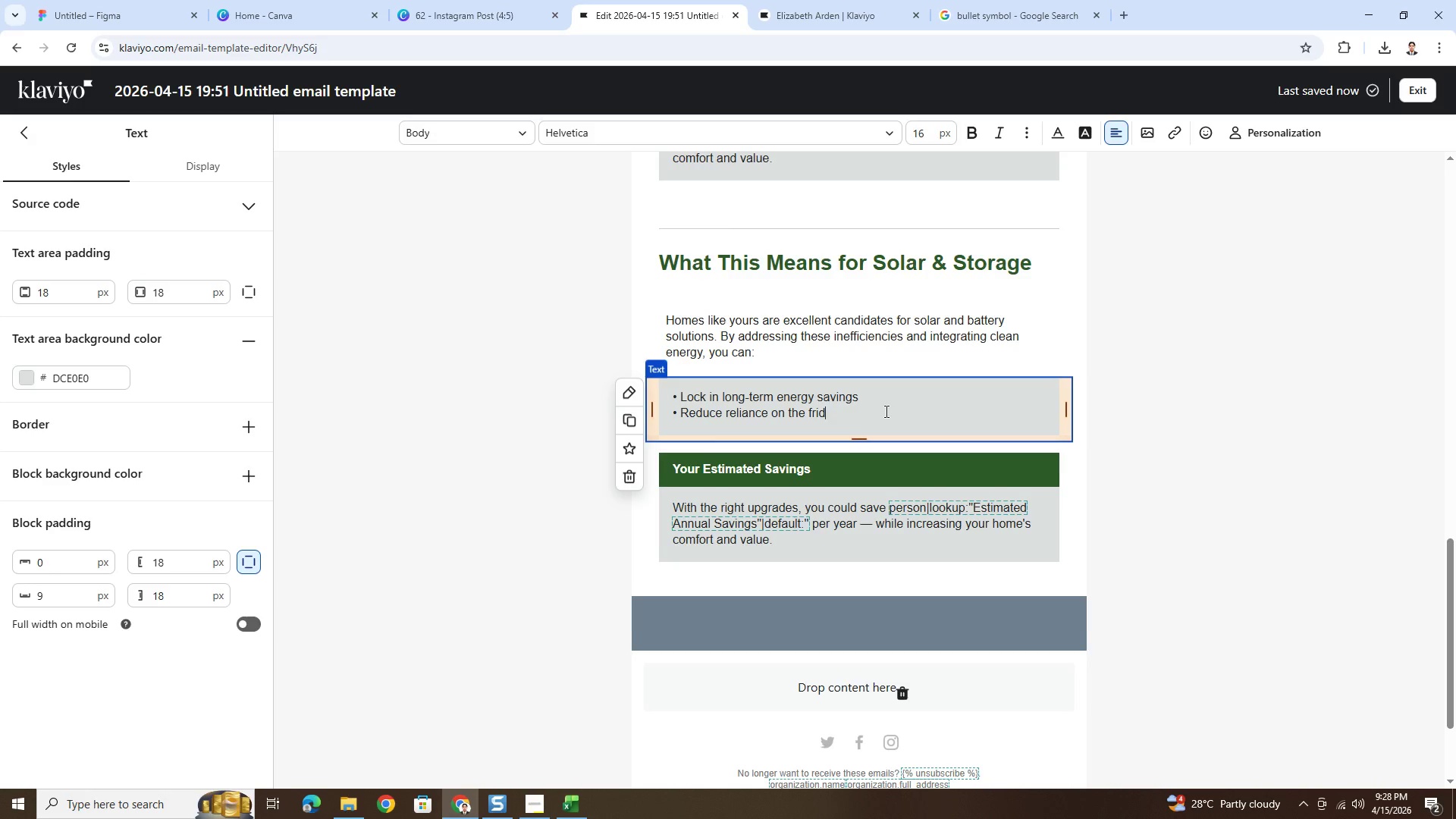 
key(Enter)
 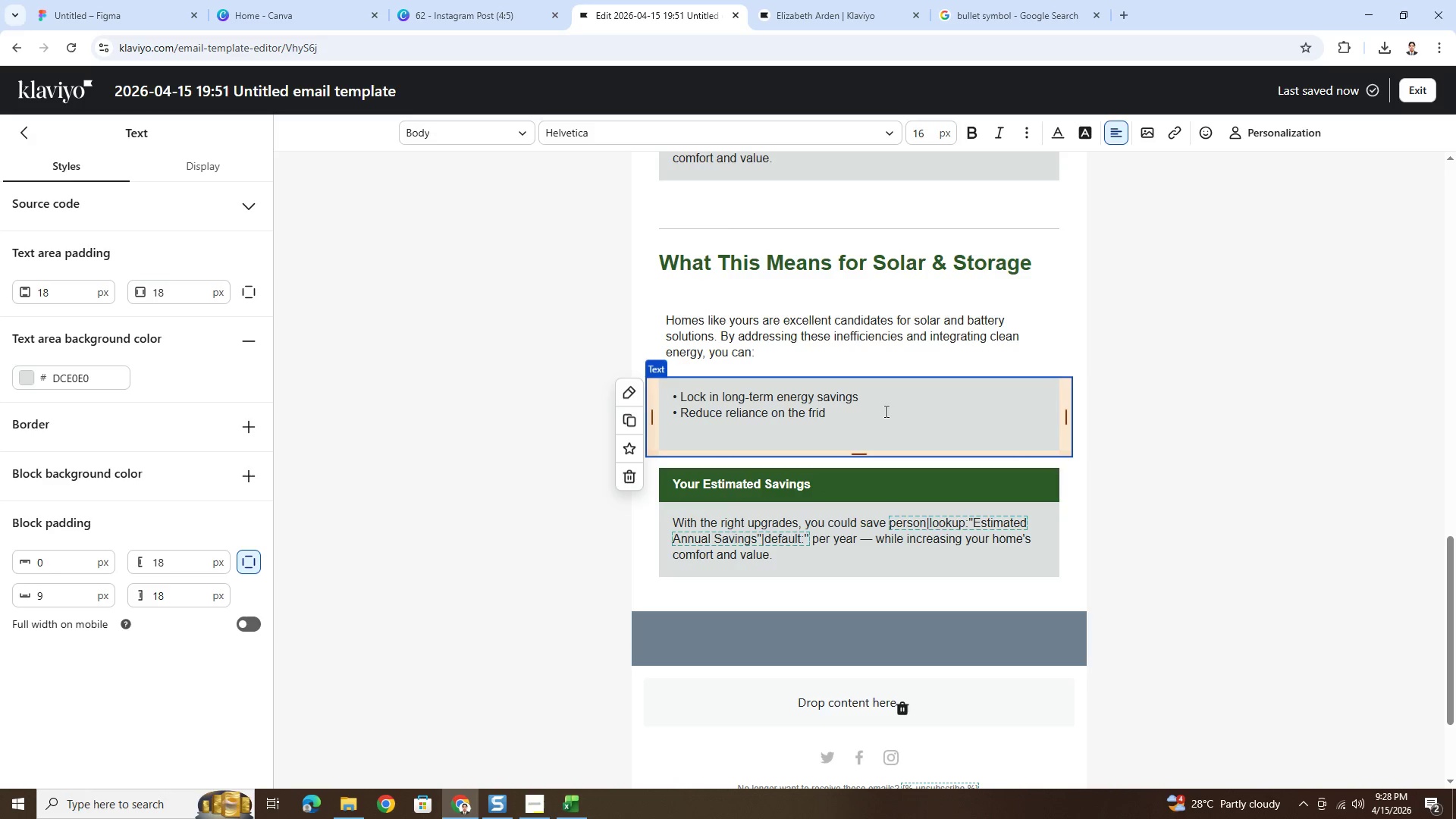 
key(Backspace)
key(Backspace)
key(Backspace)
key(Backspace)
key(Backspace)
type(grid)
 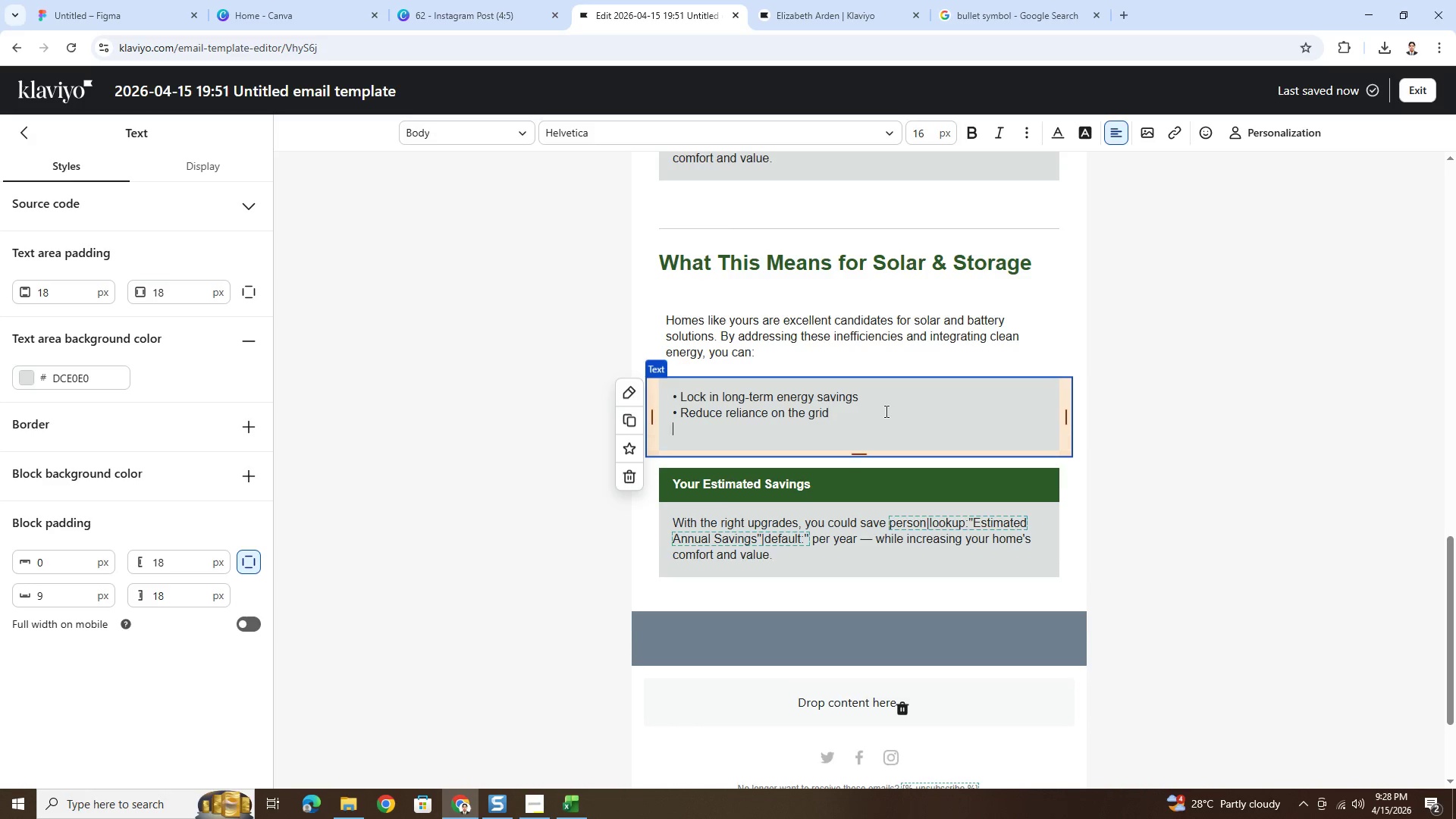 
hold_key(key=Enter, duration=0.31)
 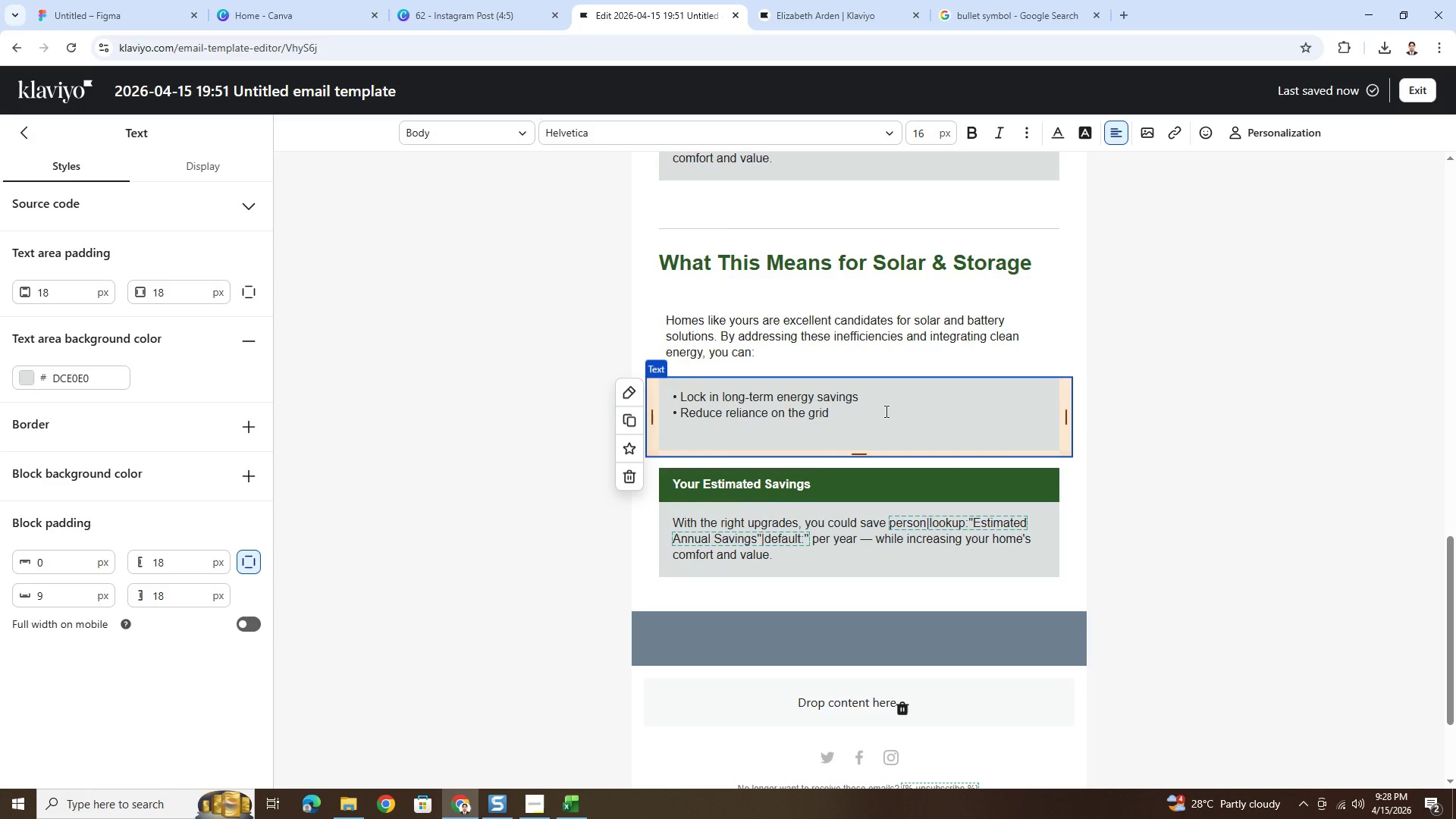 
key(Control+V)
 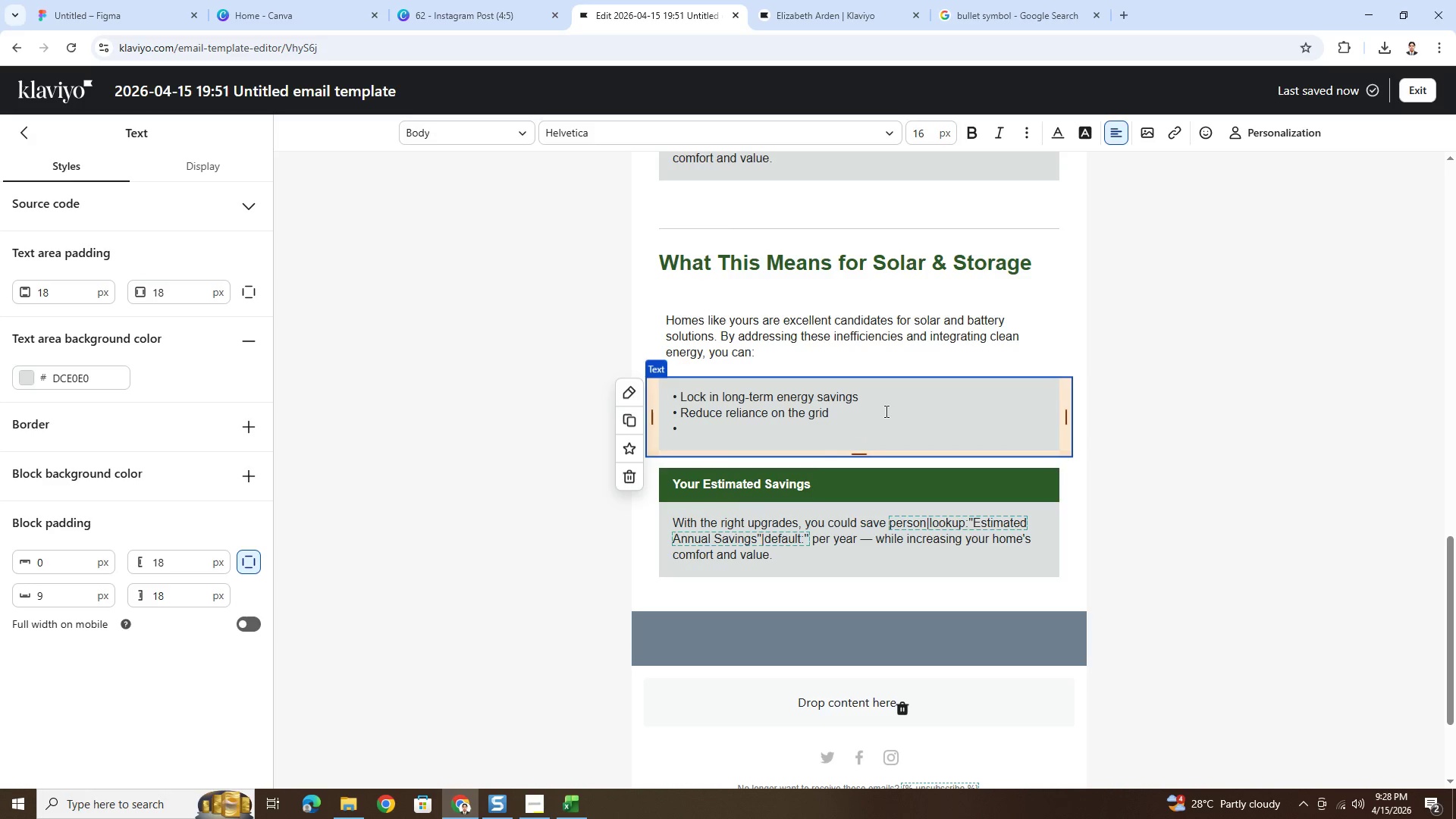 
type( Increase your homes's value )
key(Backspace)
key(Backspace)
key(Backspace)
key(Backspace)
key(Backspace)
key(Backspace)
key(Backspace)
key(Backspace)
key(Backspace)
key(Backspace)
type('s resale value)
 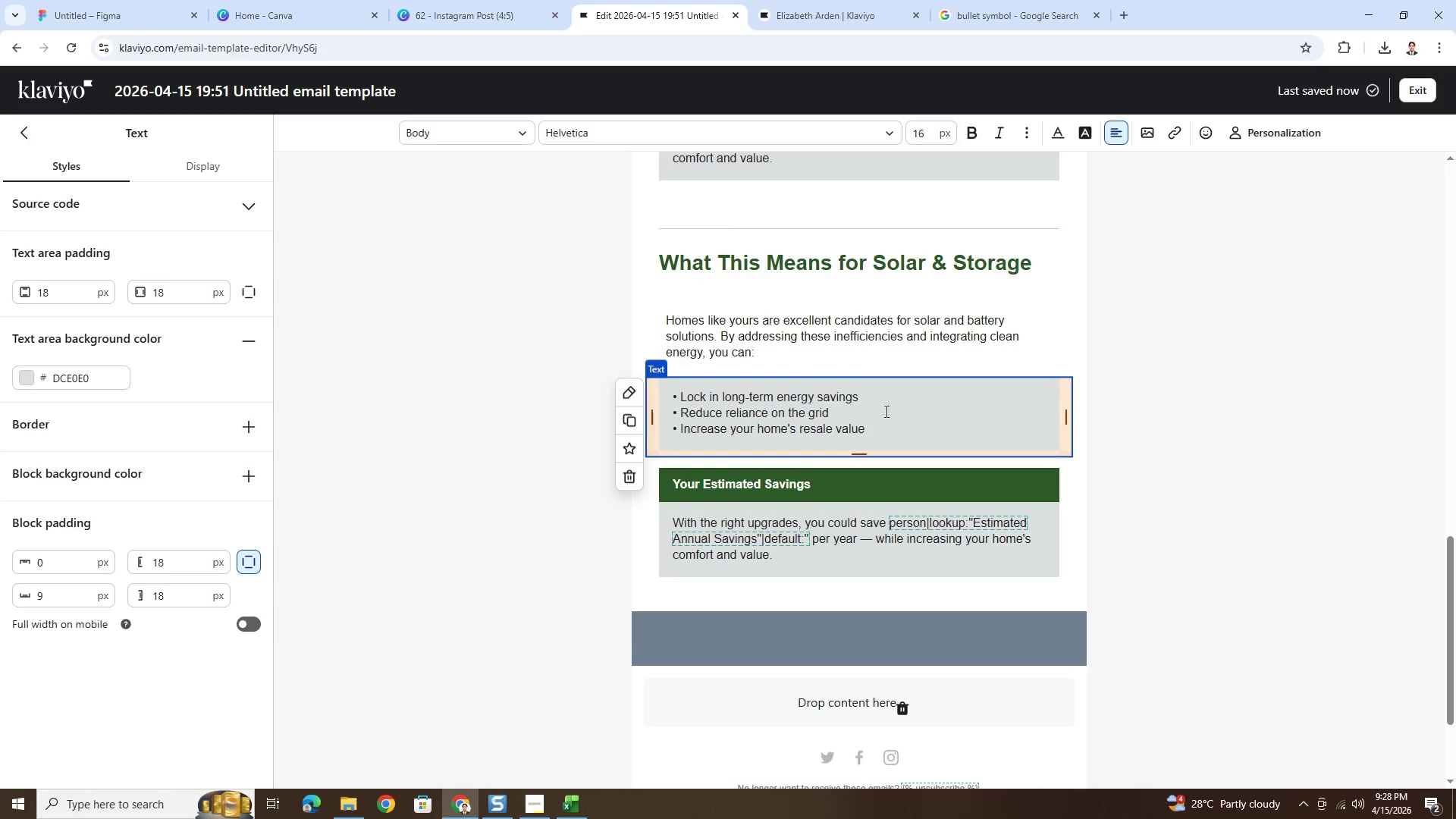 
key(Control+A)
 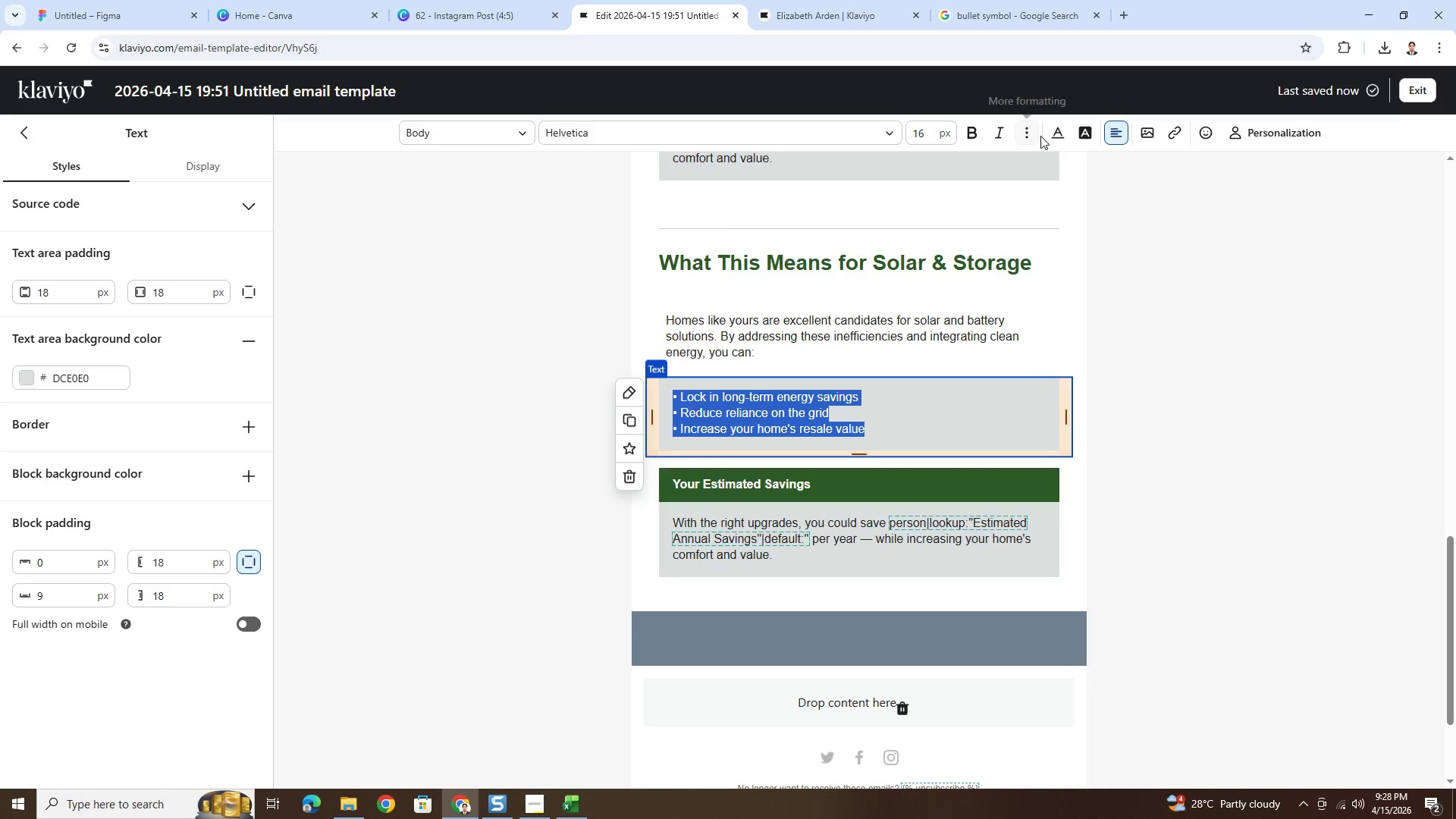 
left_click([1031, 133])